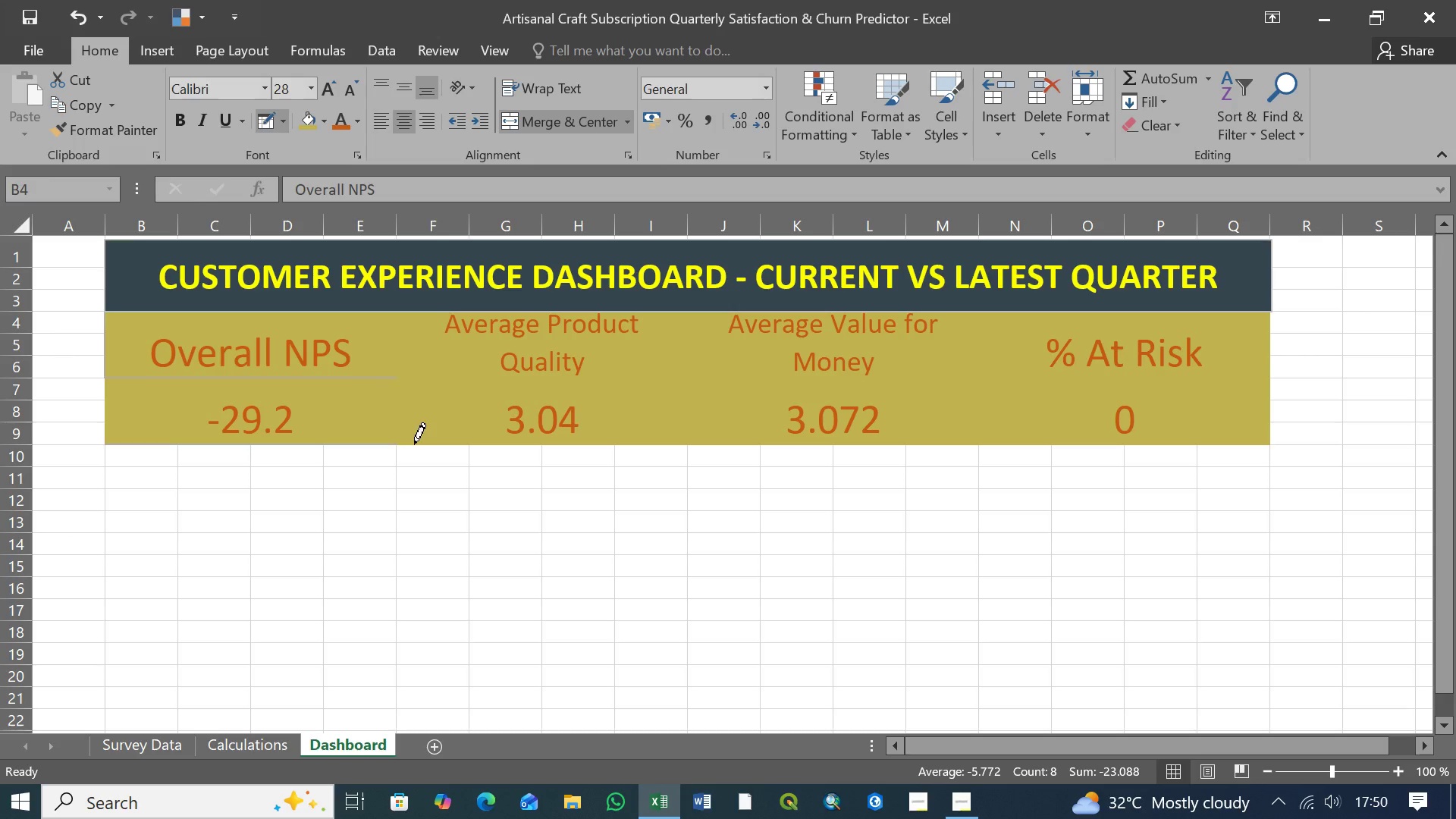 
left_click([414, 444])
 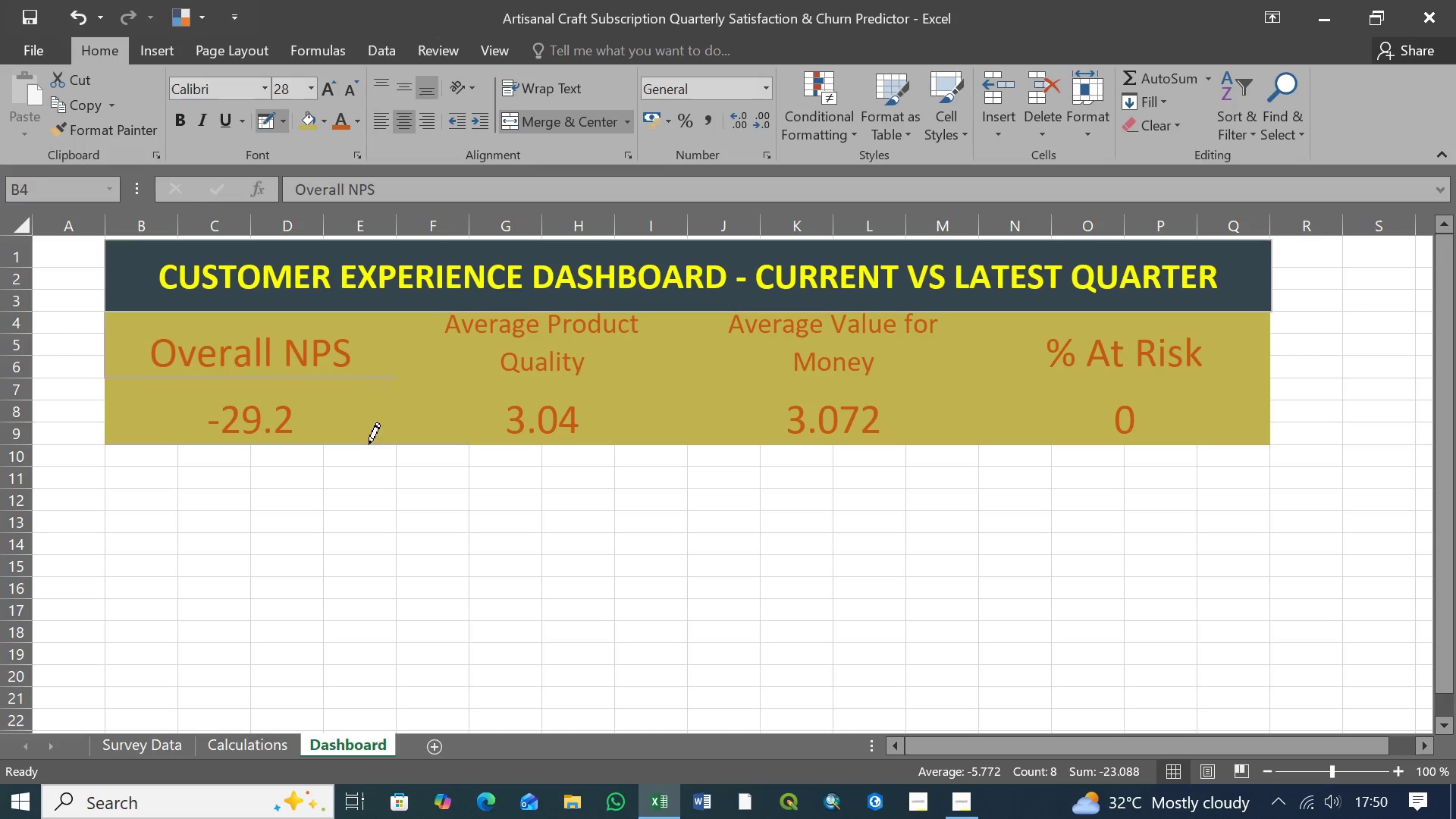 
left_click([368, 444])
 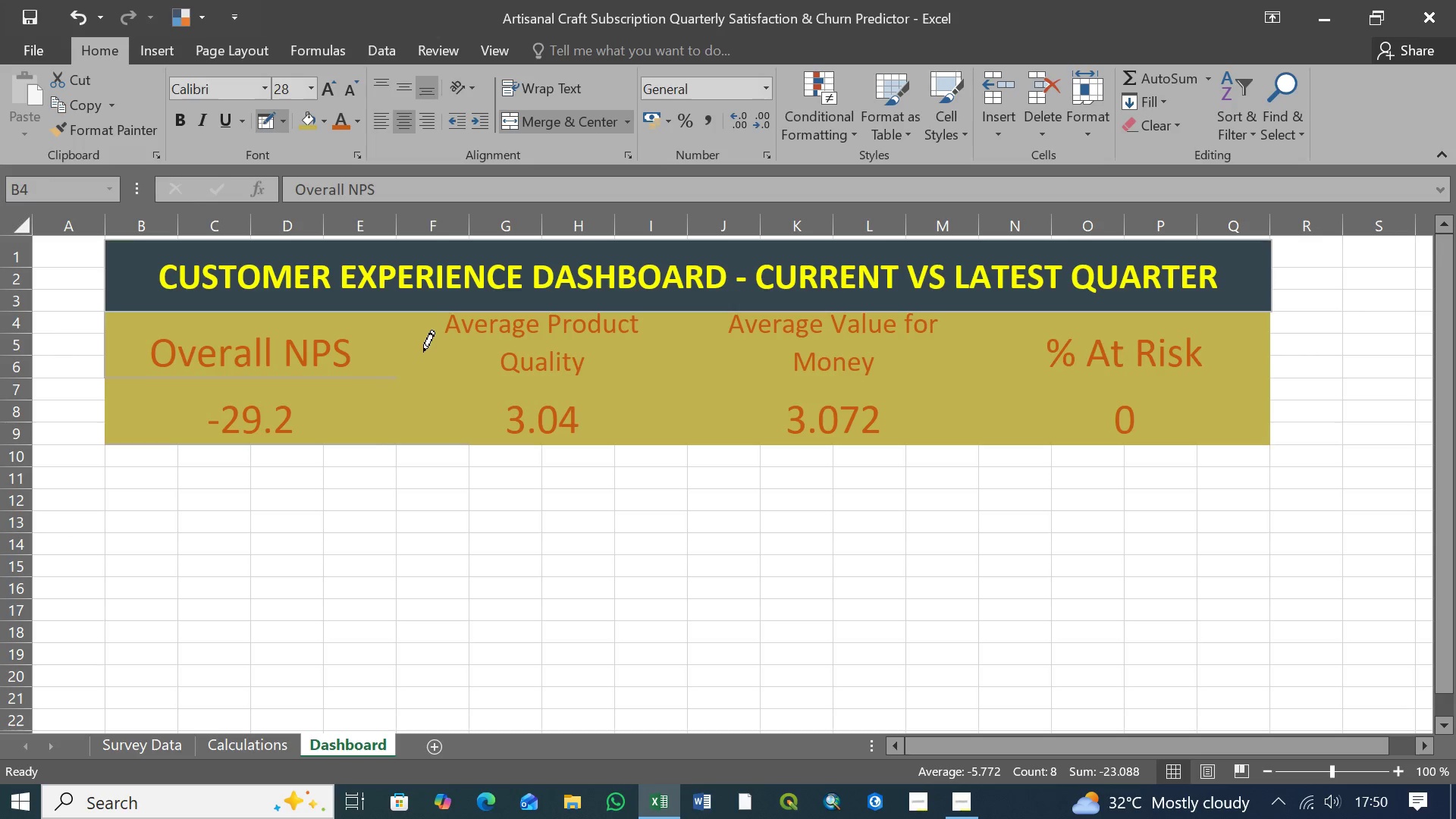 
left_click([423, 352])
 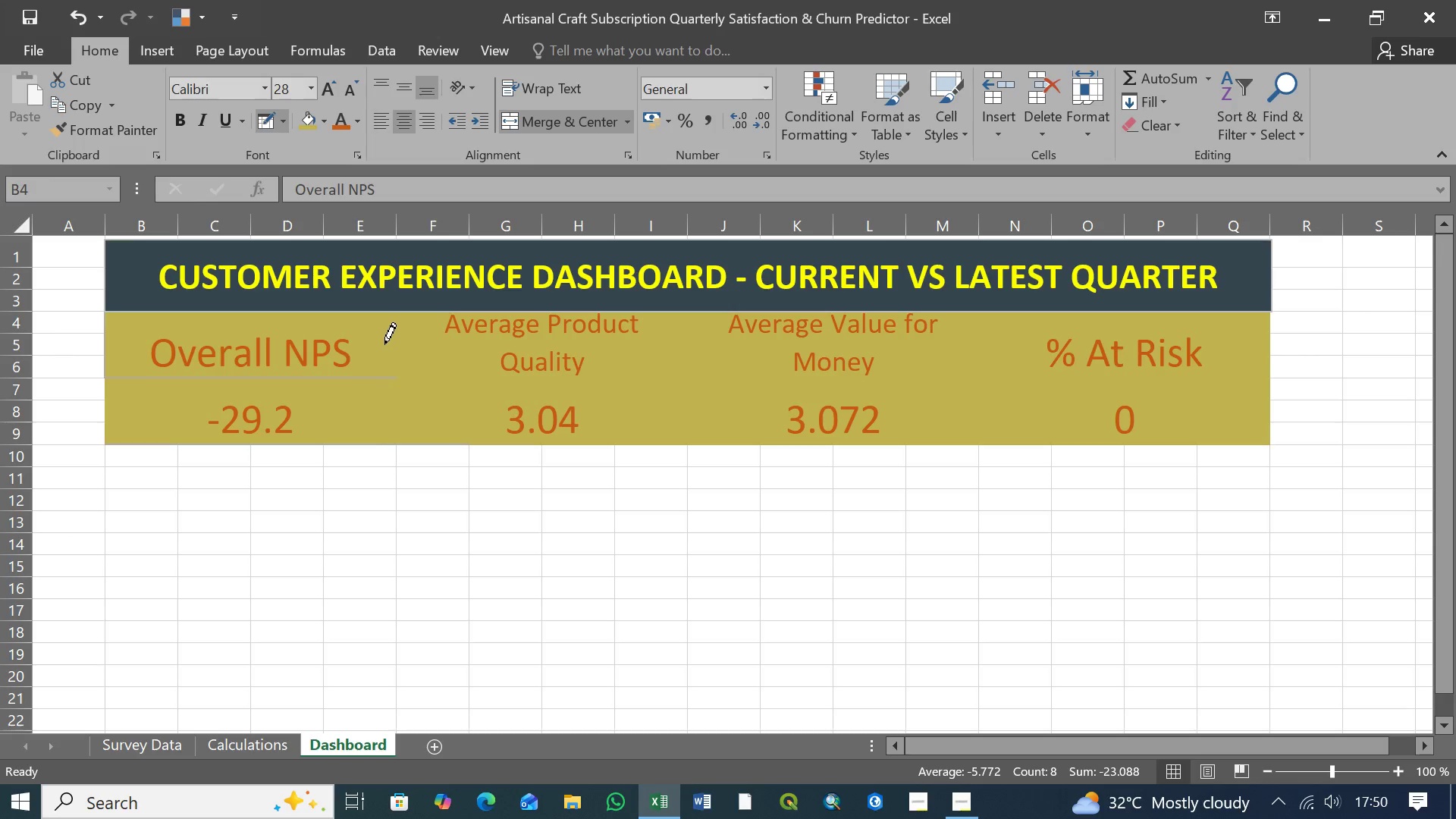 
left_click([384, 344])
 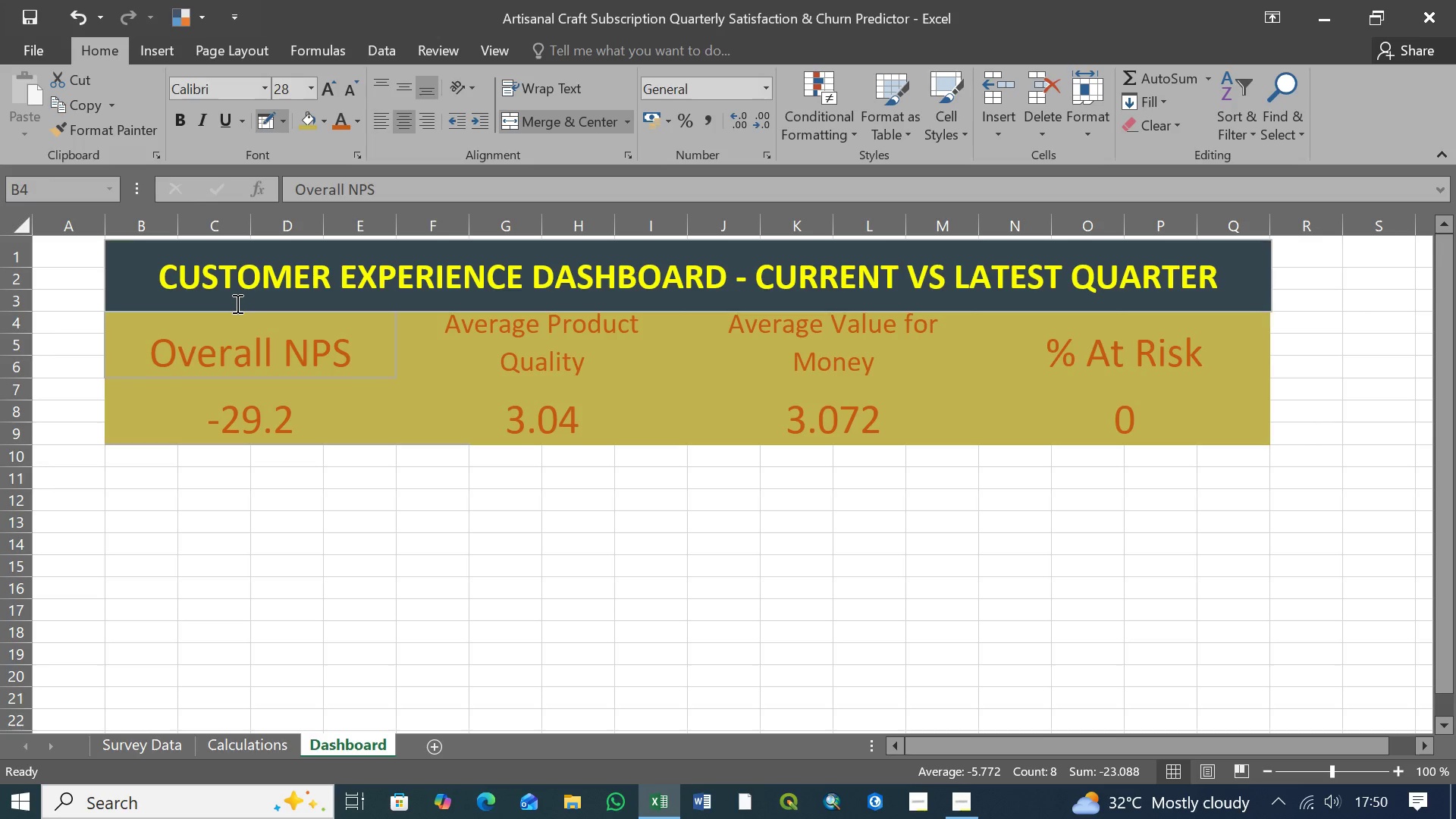 
wait(8.58)
 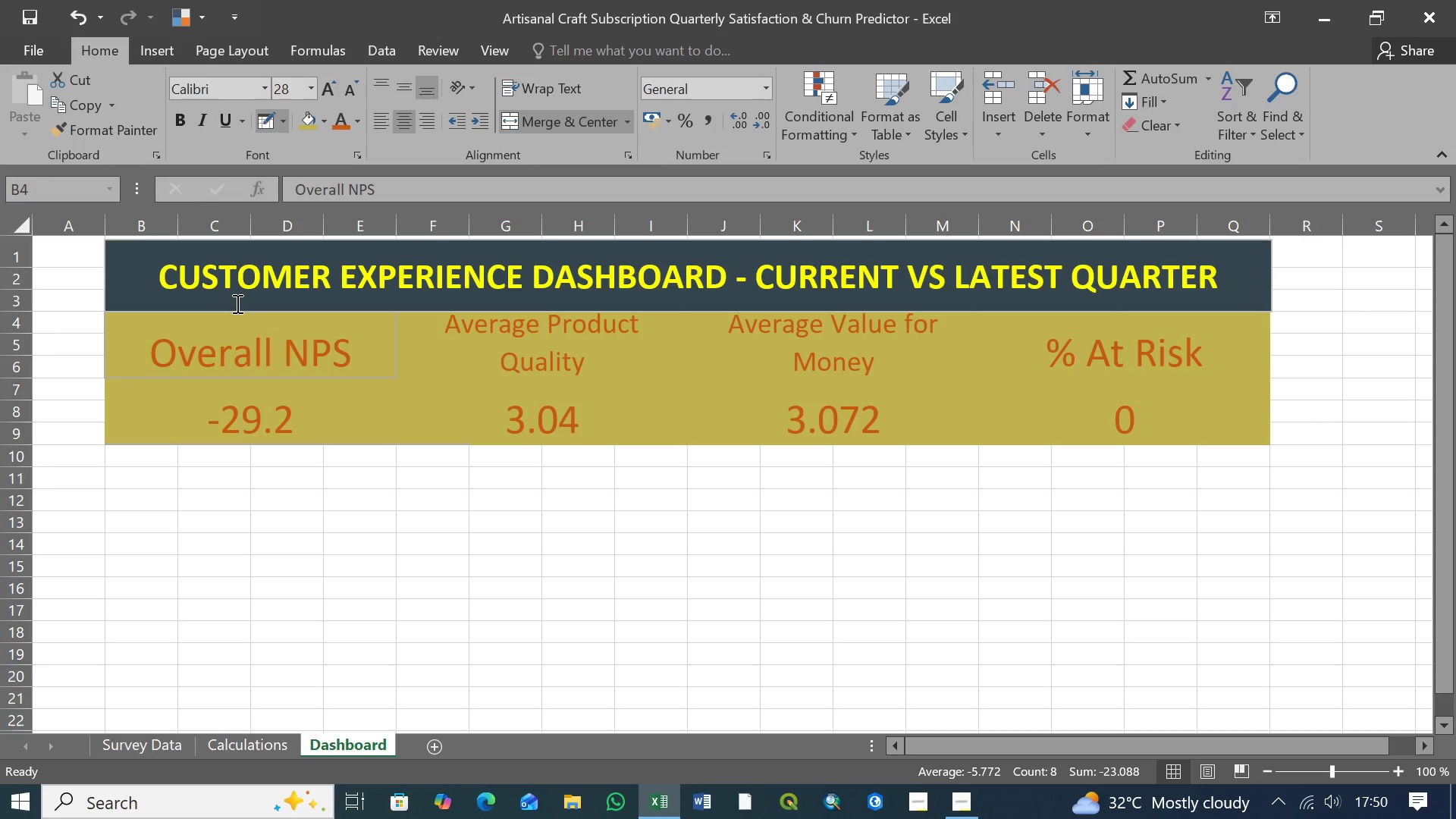 
left_click([255, 318])
 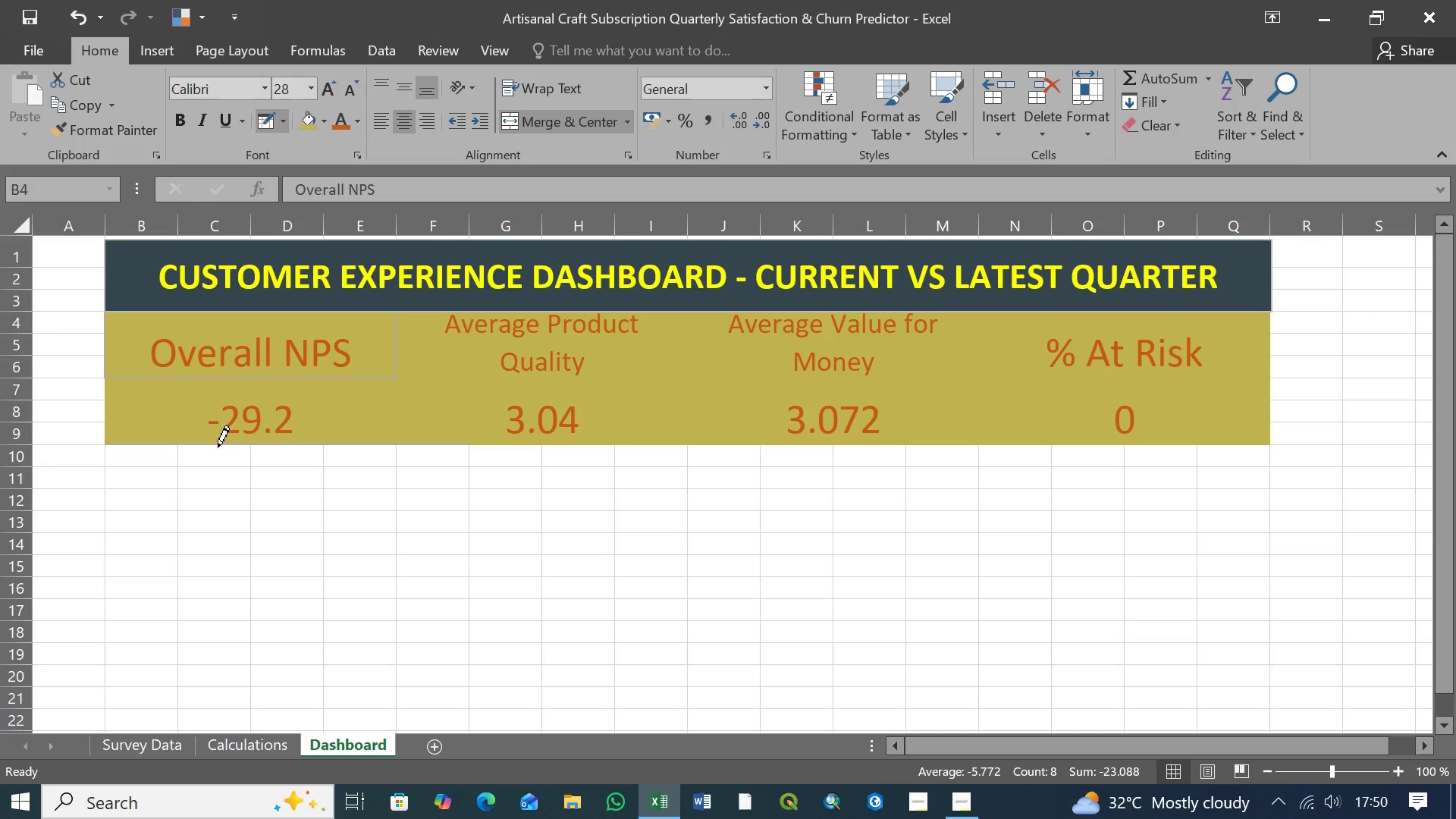 
left_click([219, 445])
 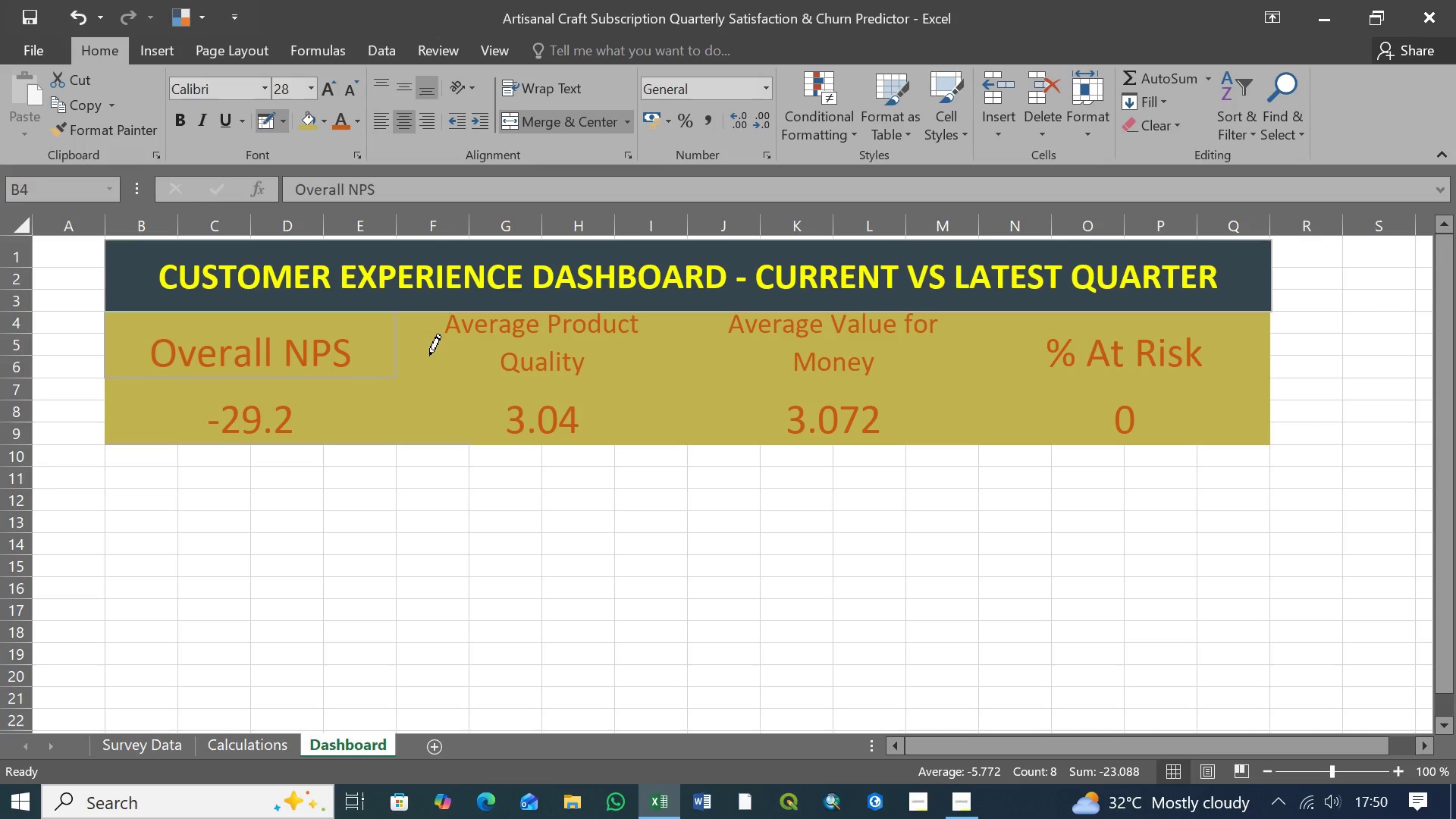 
key(Control+Z)
 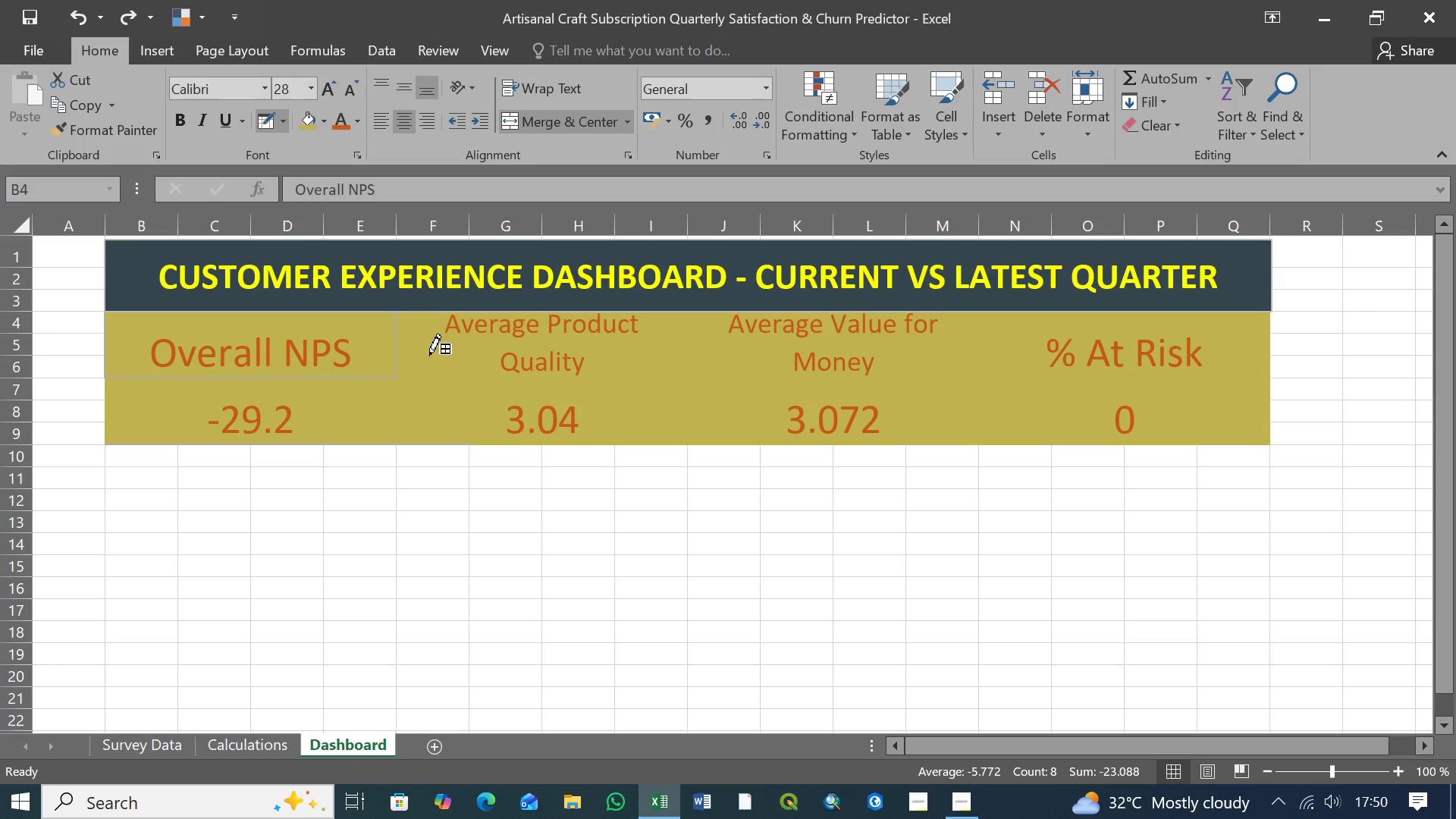 
key(Control+Z)
 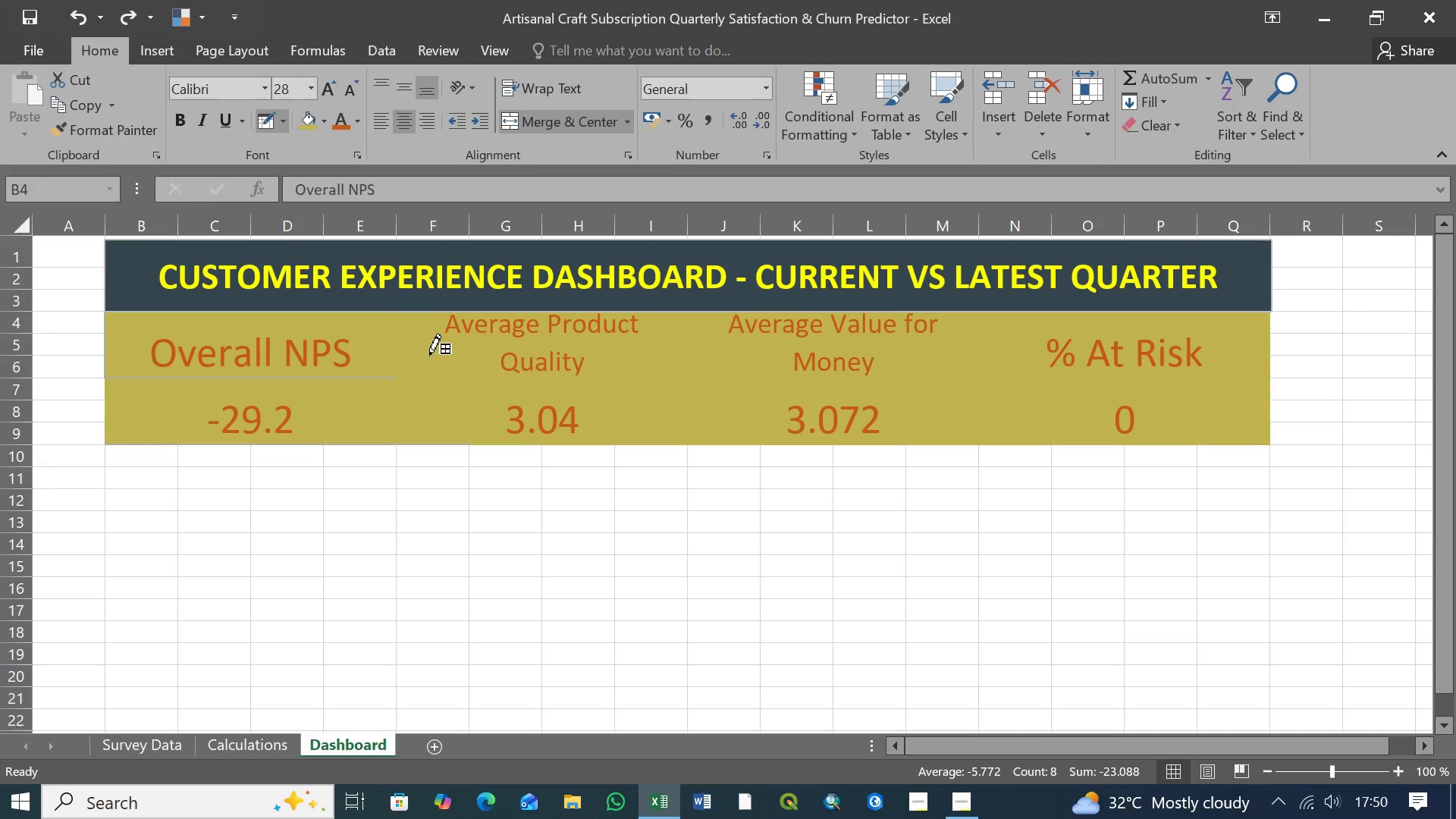 
key(Control+Z)
 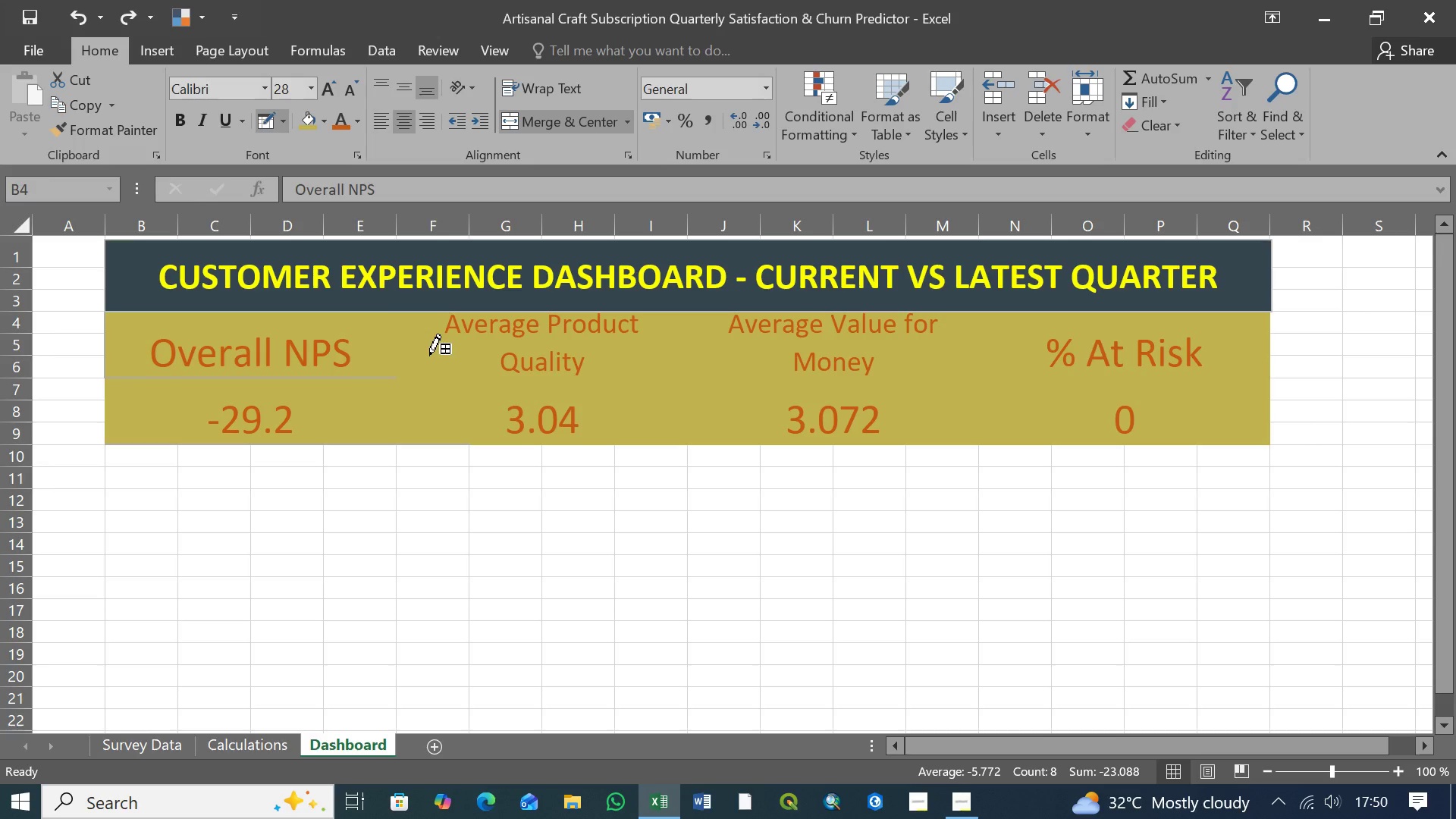 
key(Control+Z)
 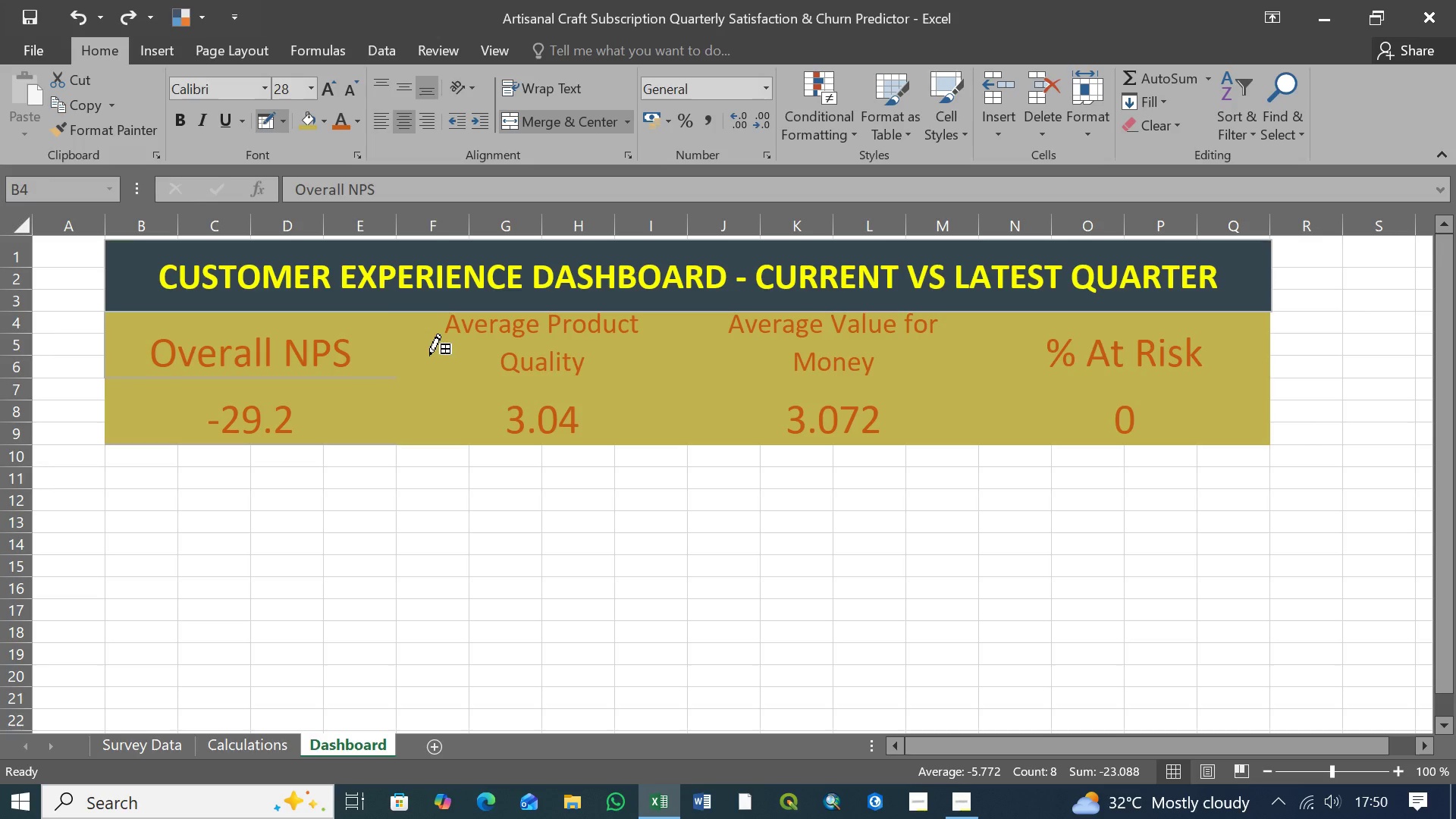 
key(Control+Z)
 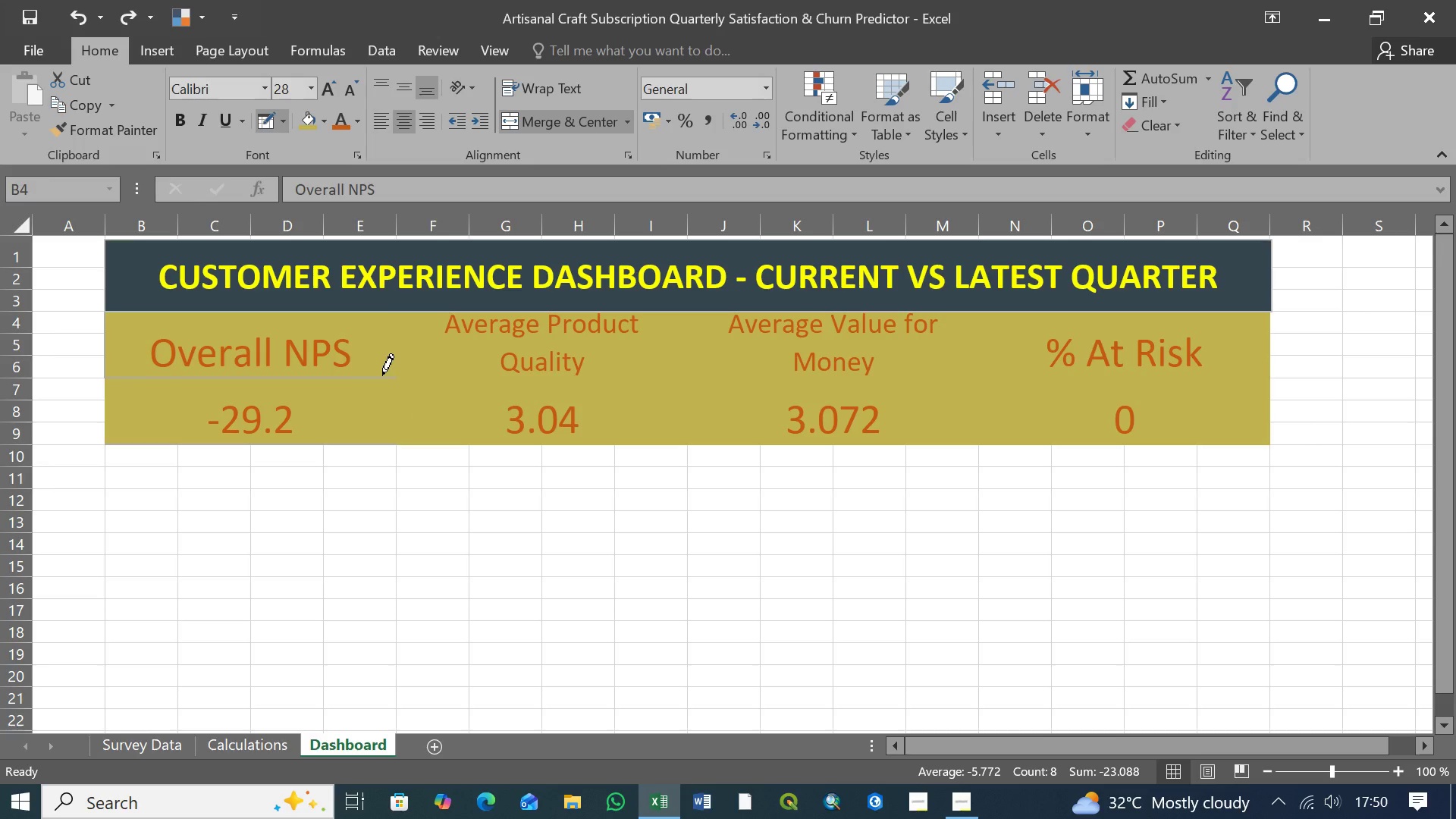 
key(Control+Z)
 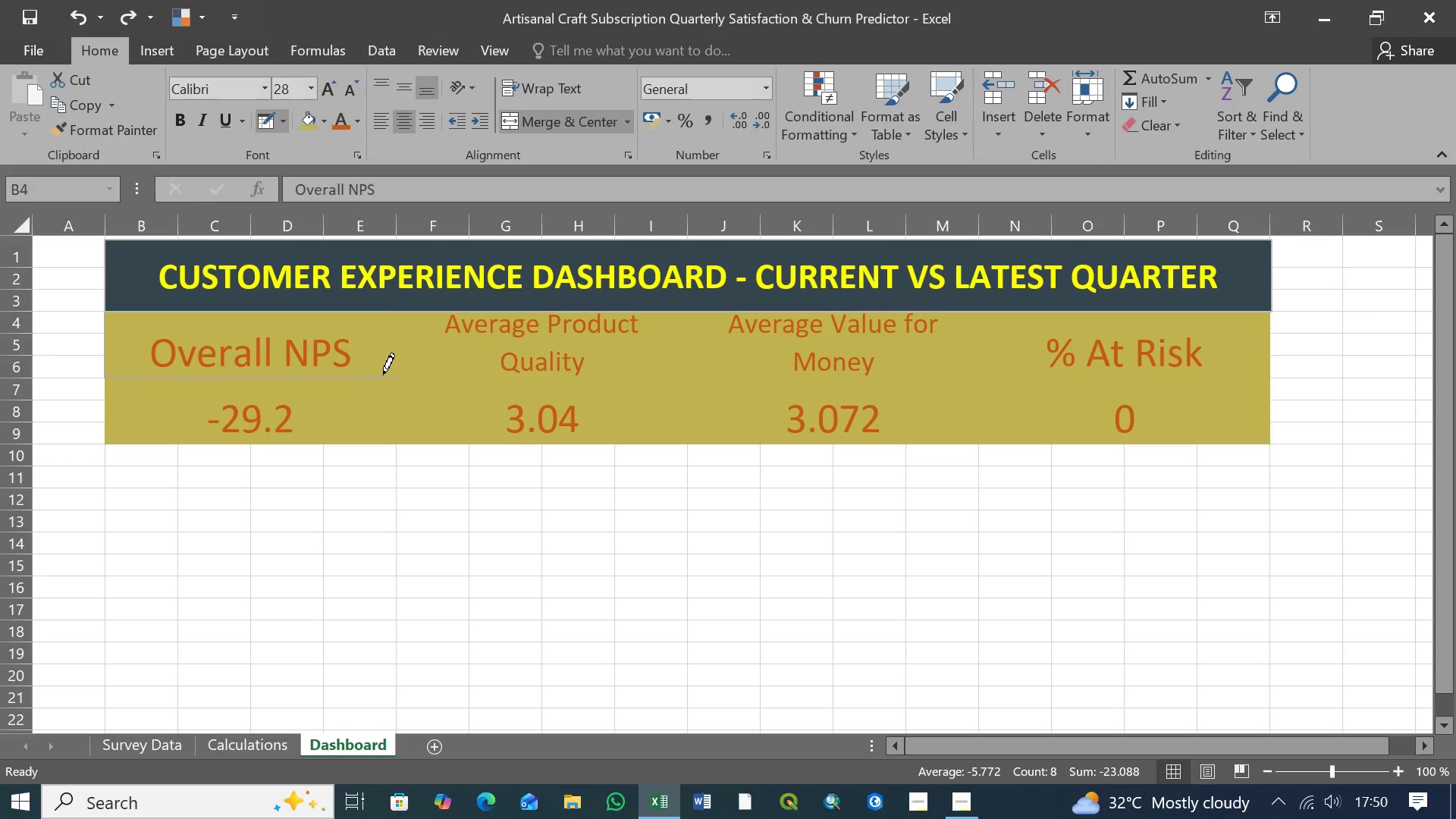 
key(Control+Z)
 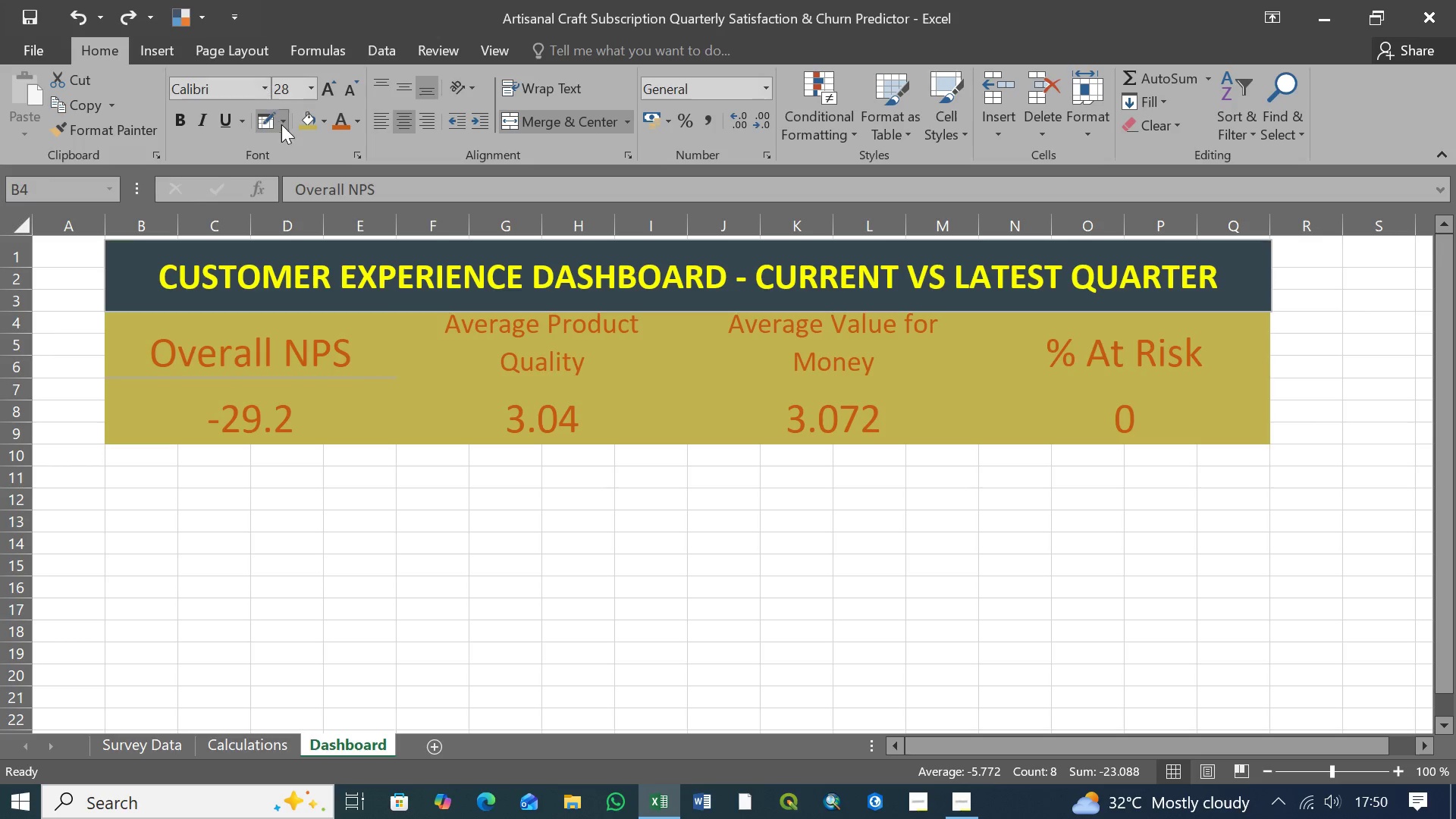 
left_click([282, 125])
 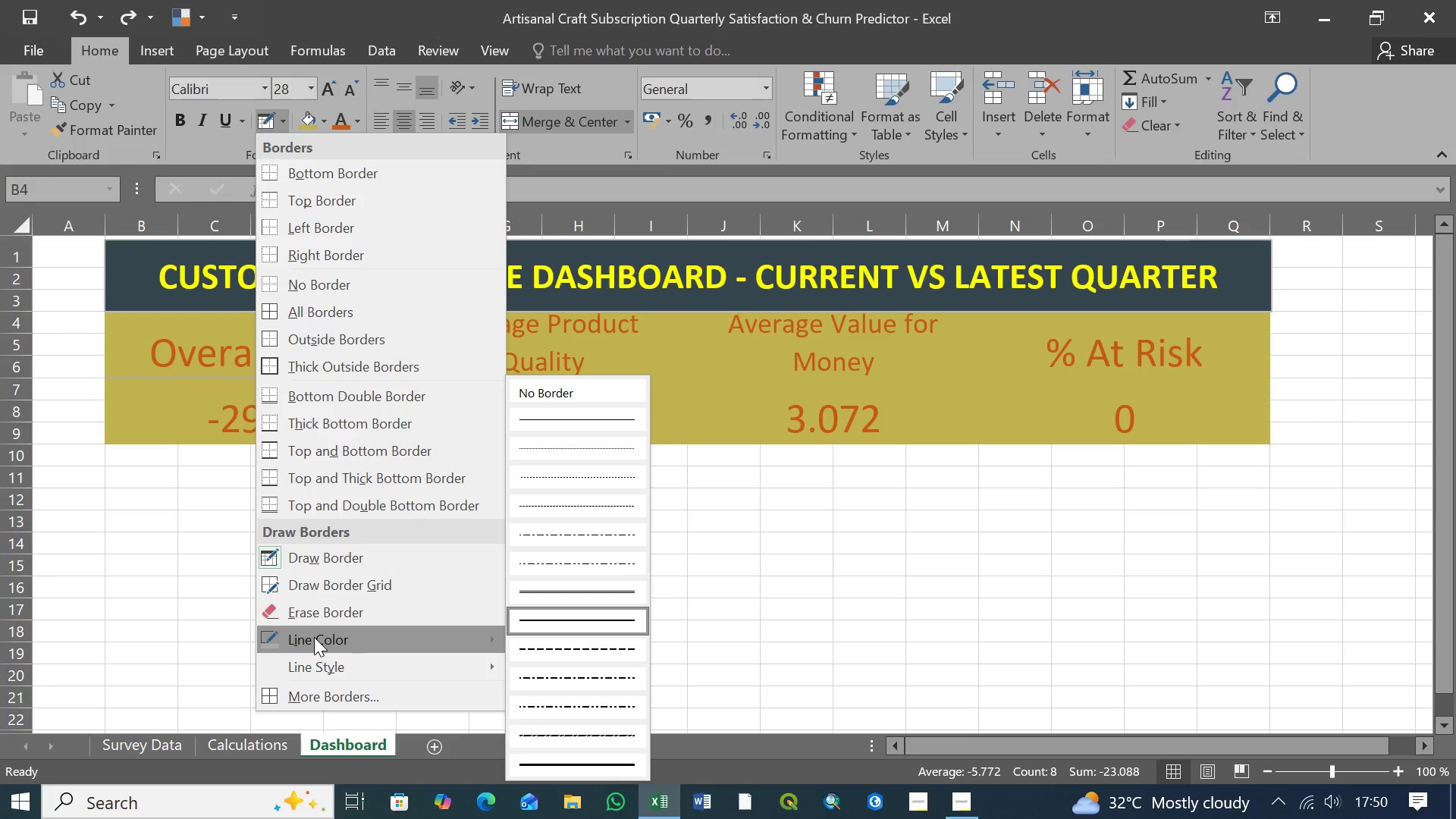 
wait(7.27)
 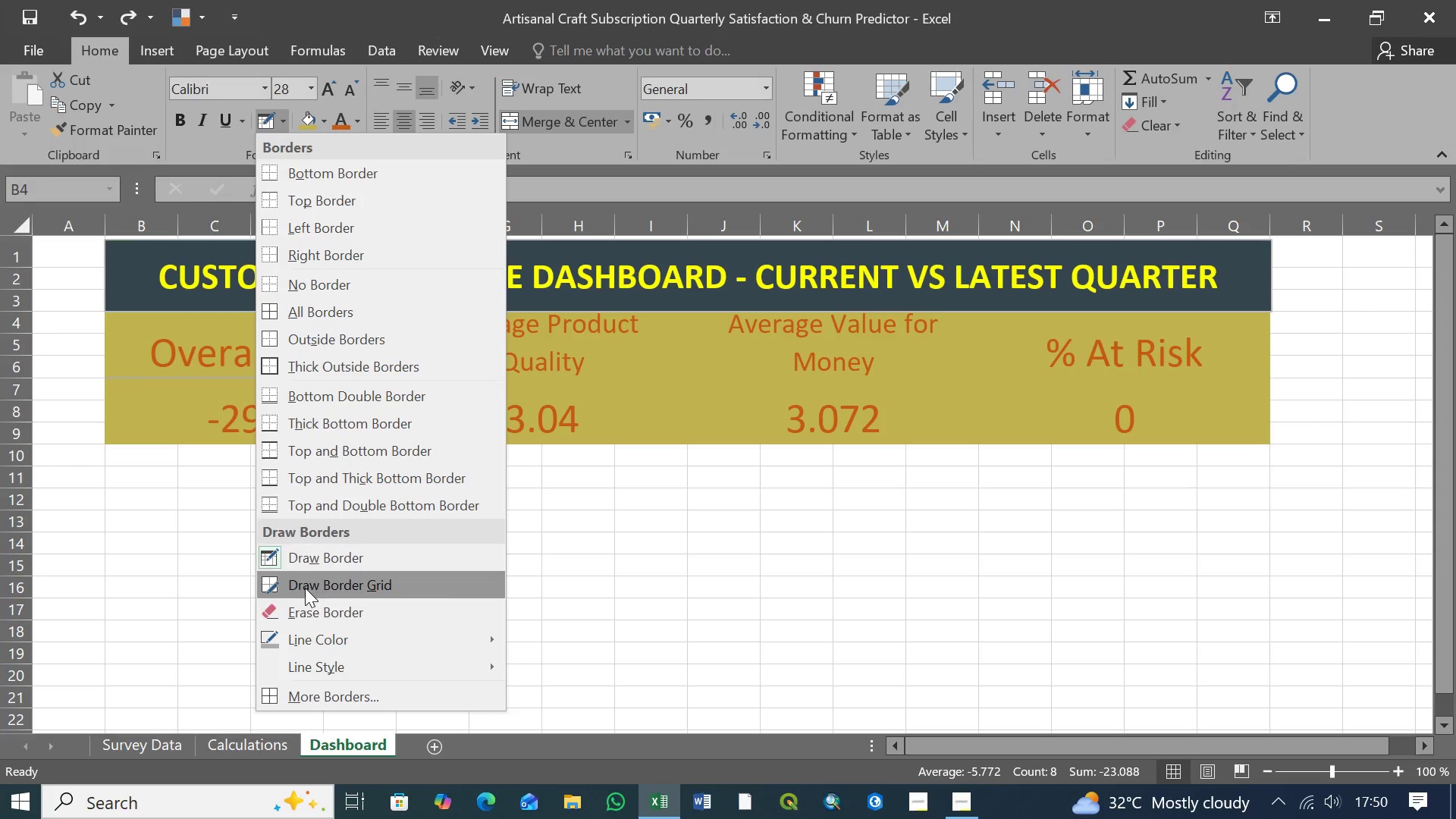 
left_click([320, 638])
 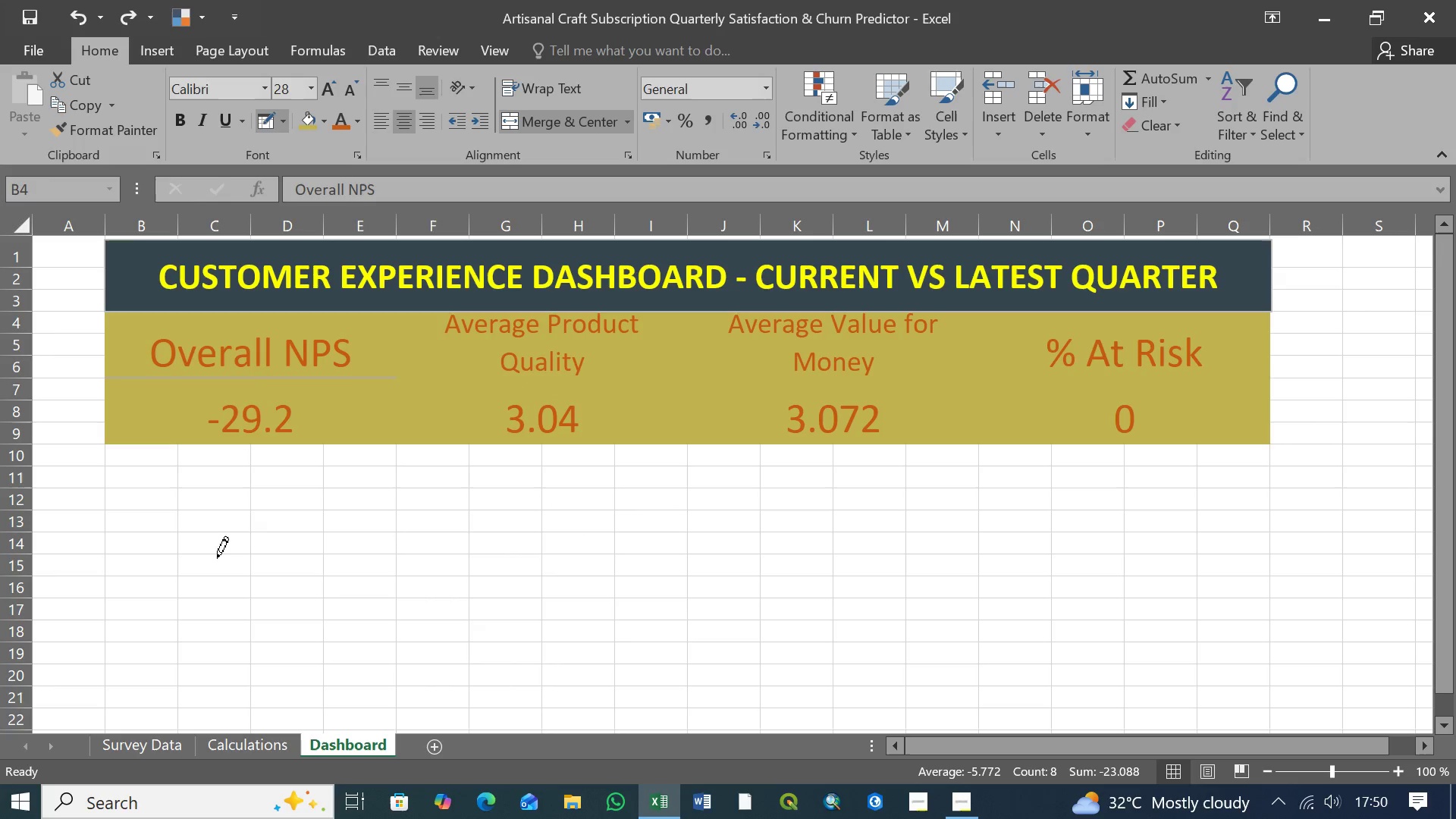 
left_click([261, 410])
 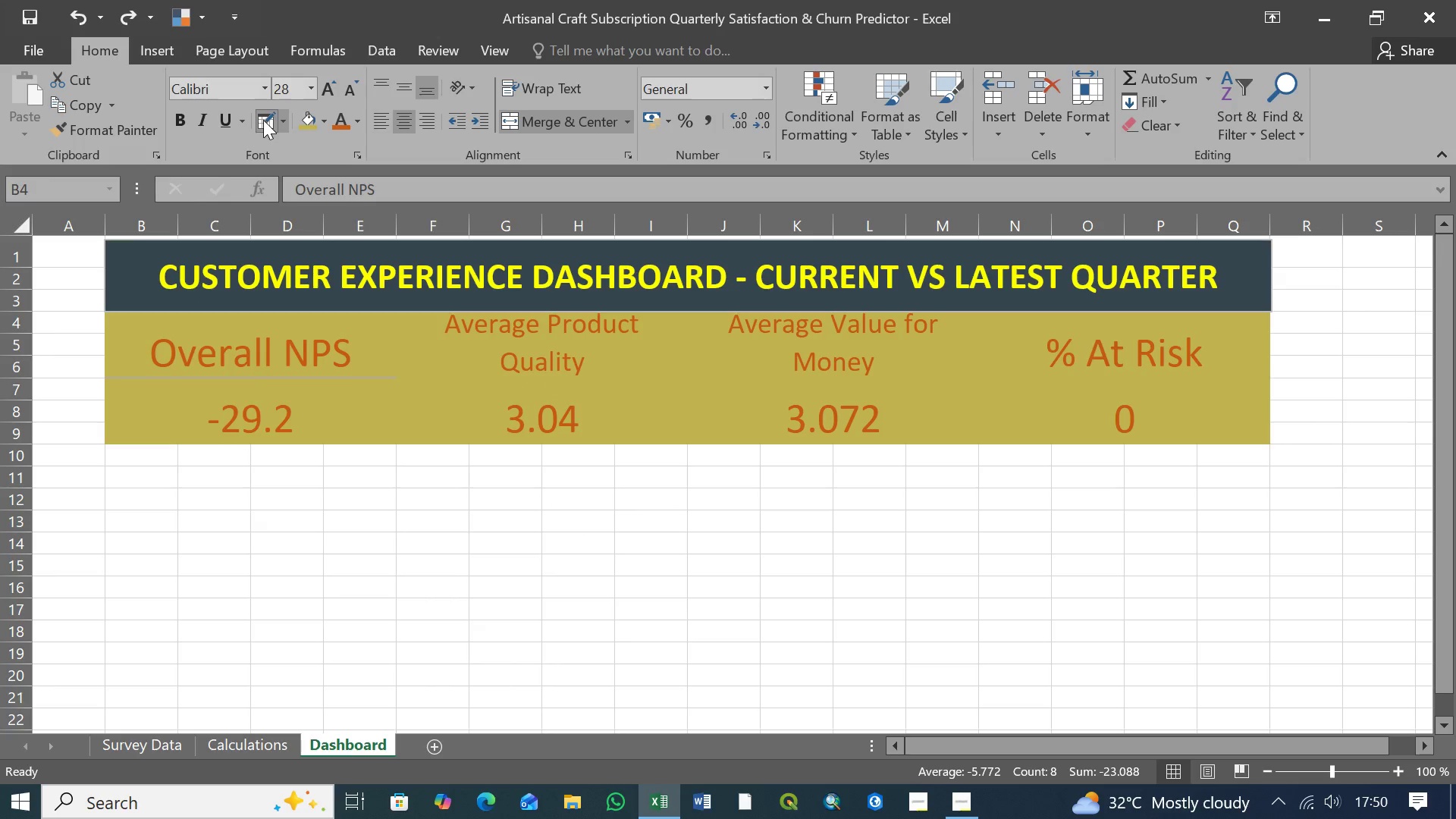 
left_click([284, 122])
 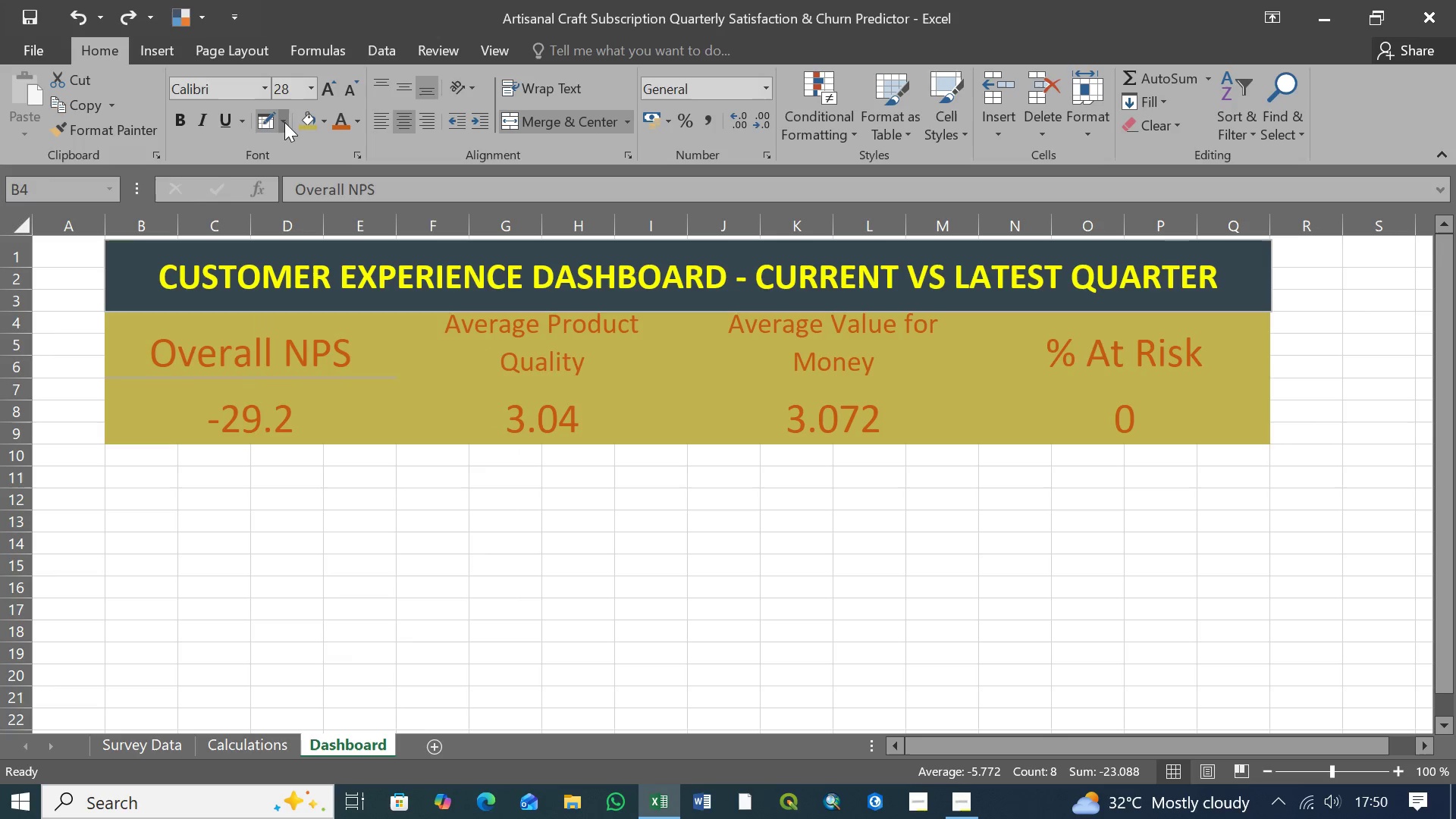 
double_click([284, 122])
 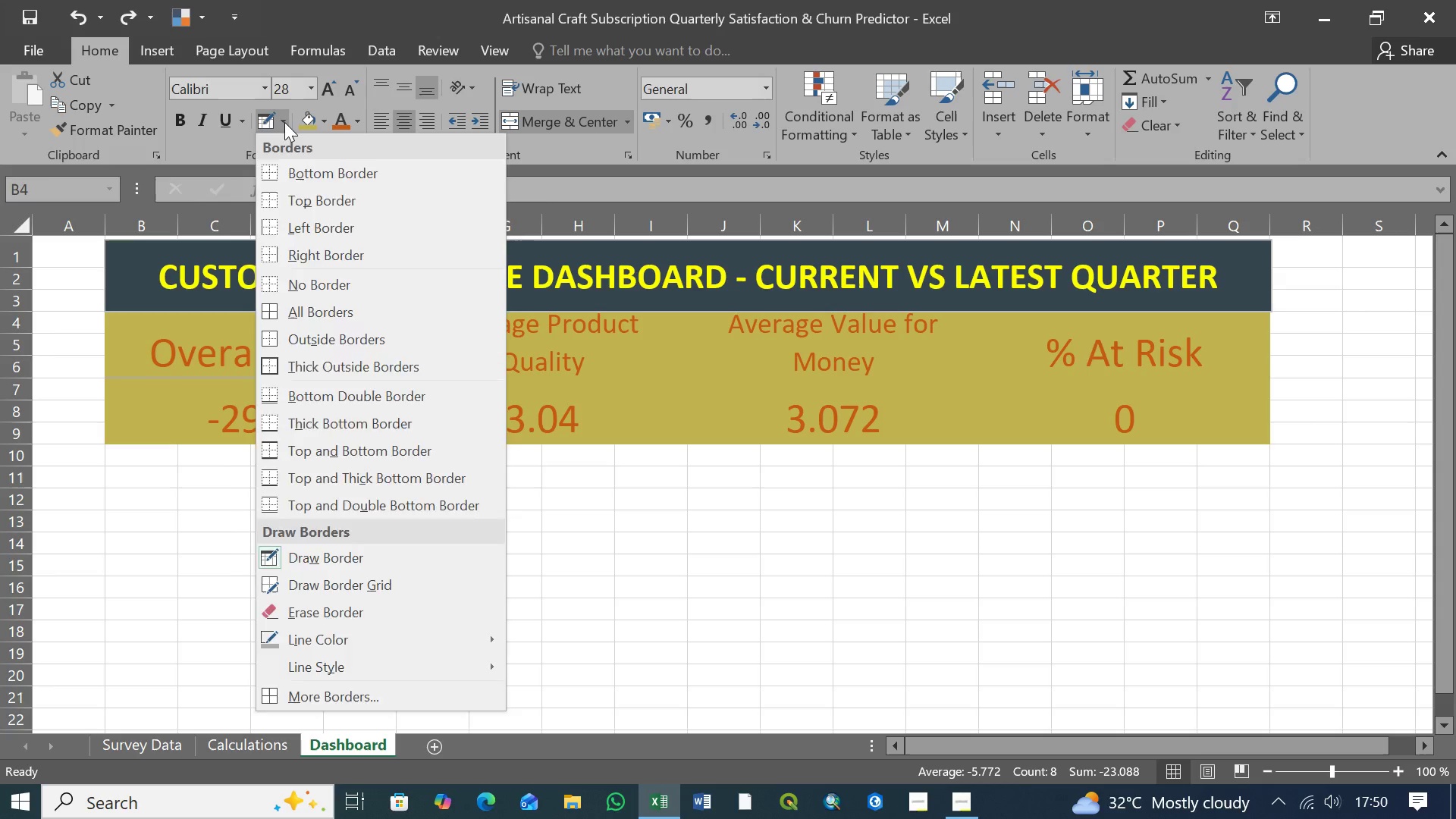 
triple_click([284, 122])
 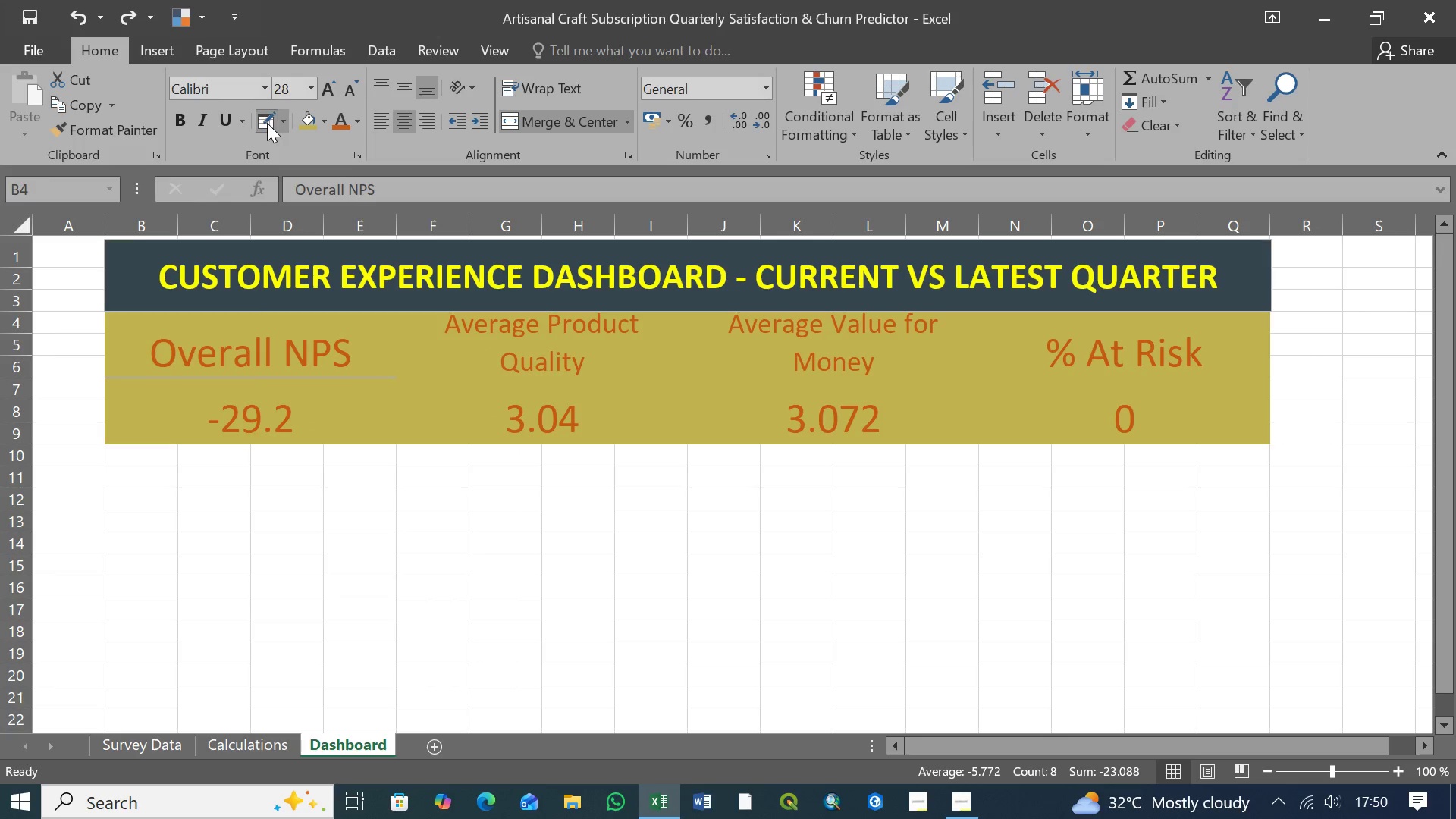 
left_click([267, 123])
 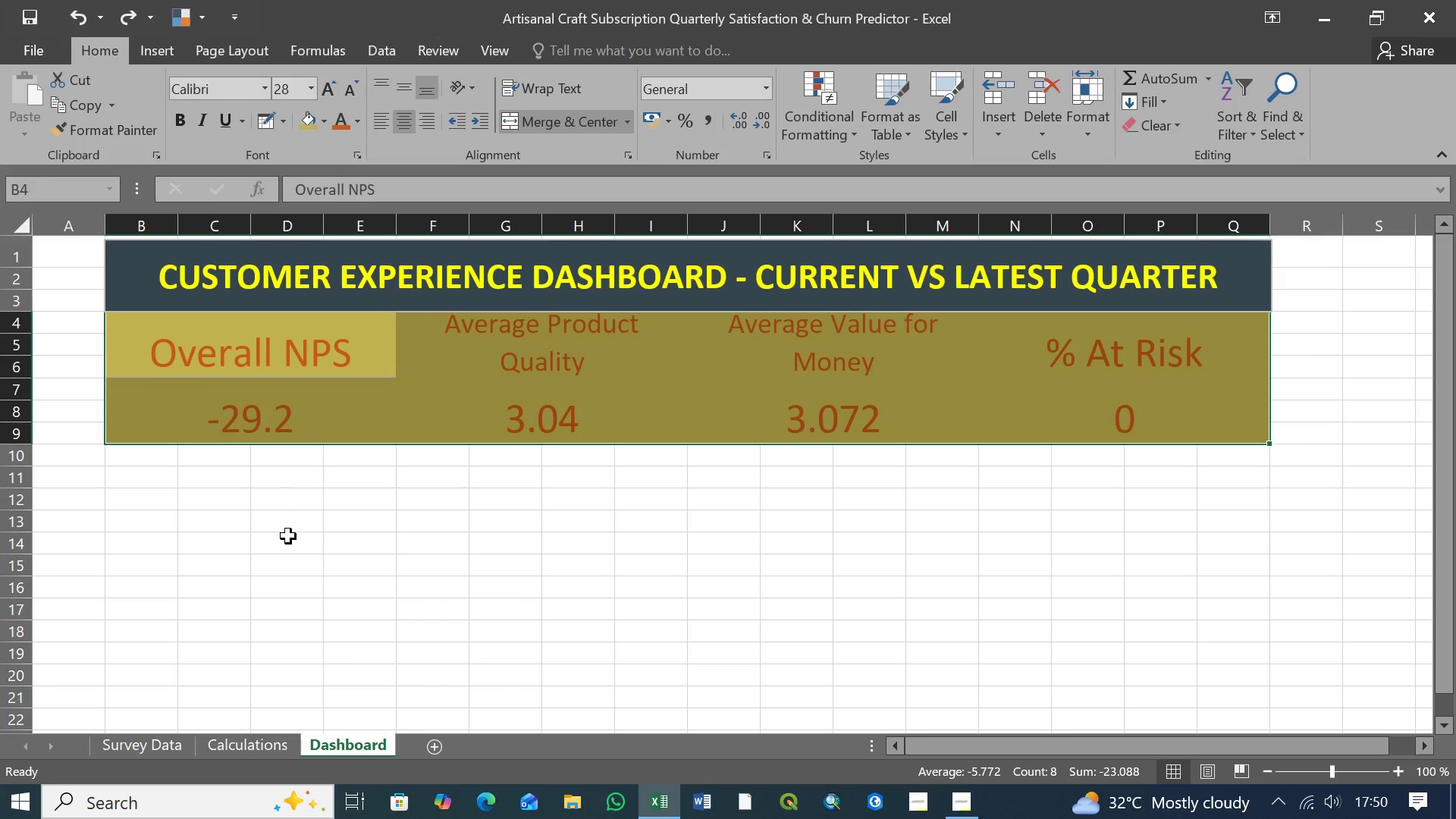 
left_click([316, 491])
 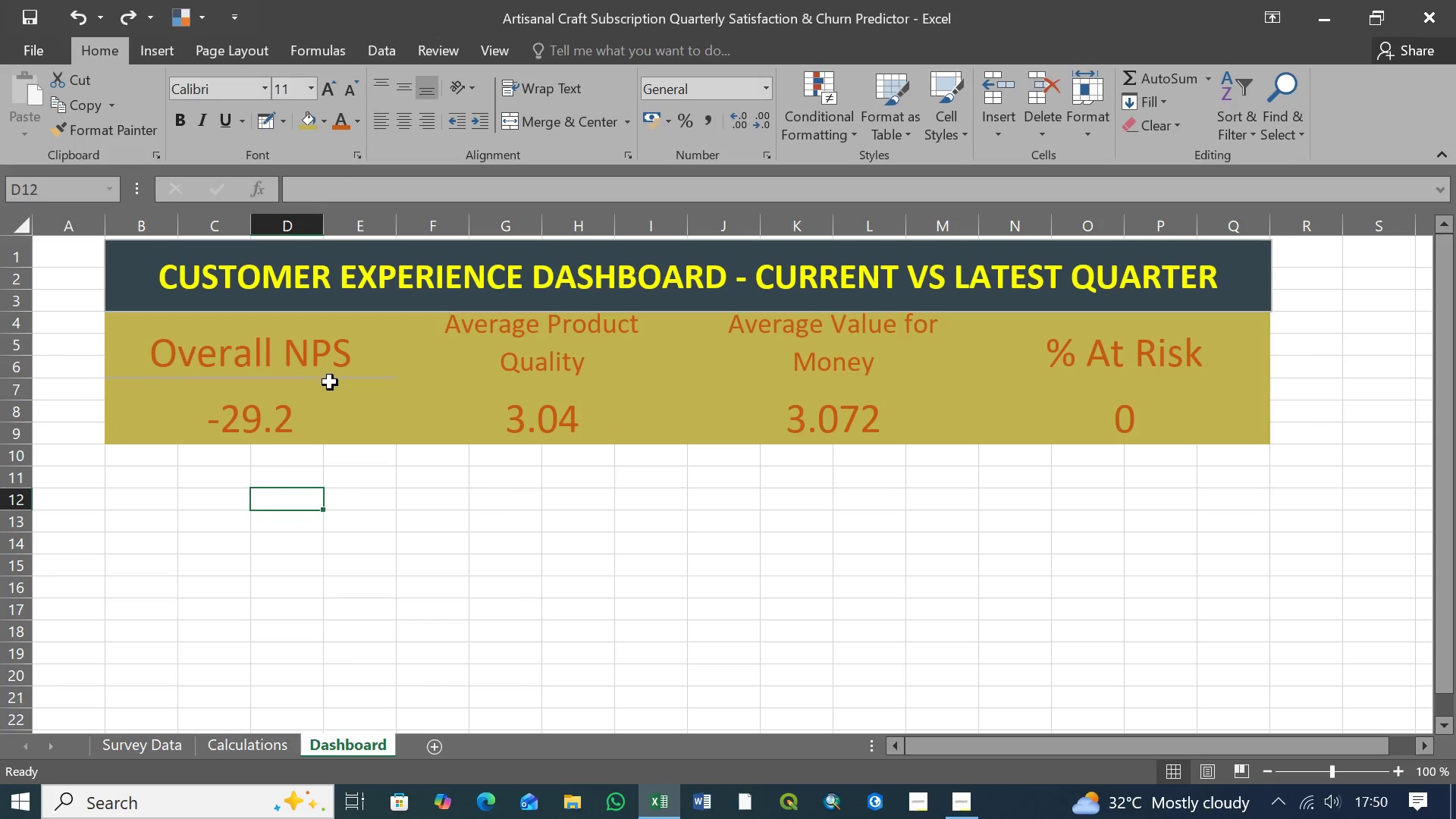 
left_click([334, 376])
 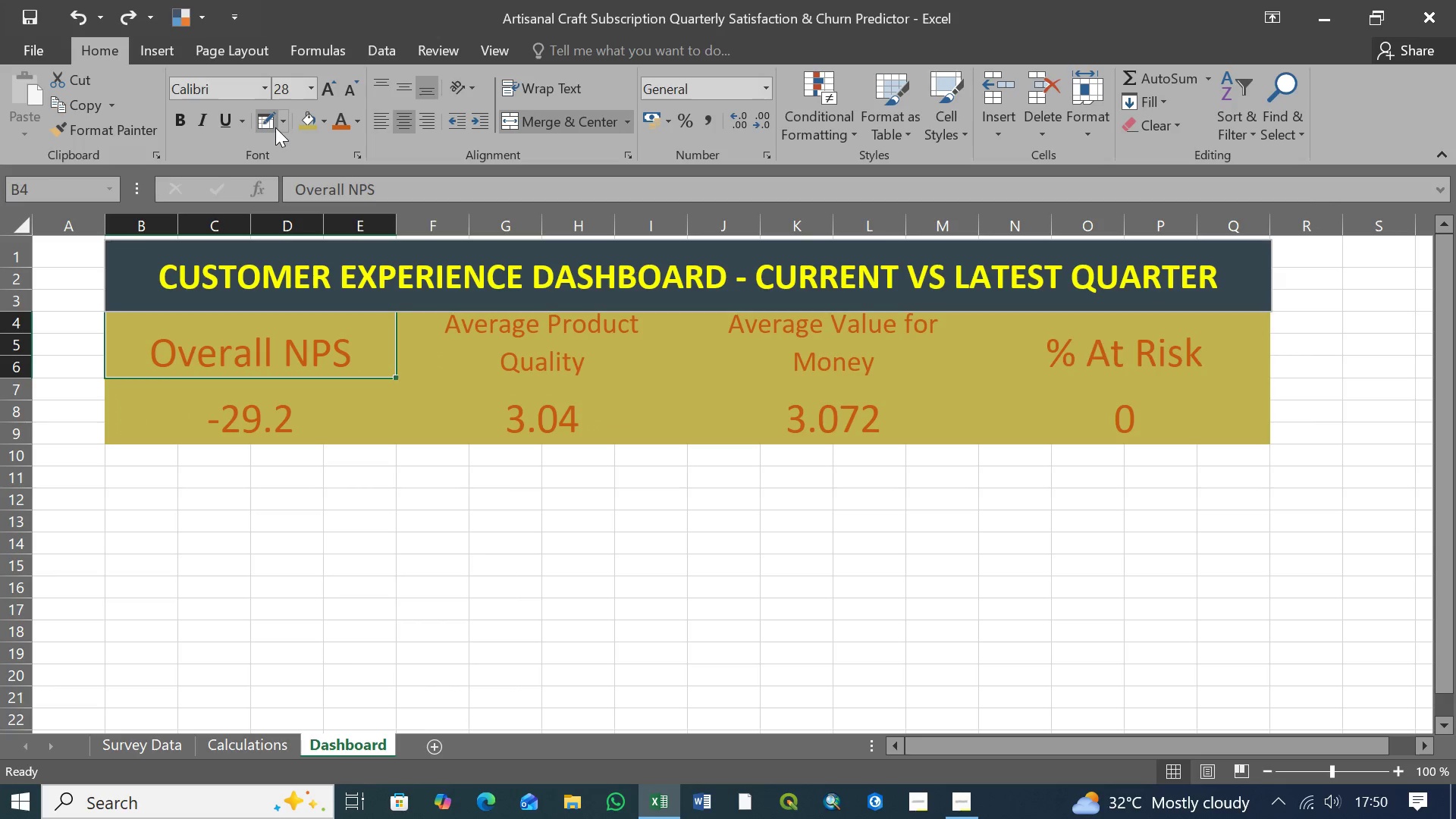 
left_click([282, 124])
 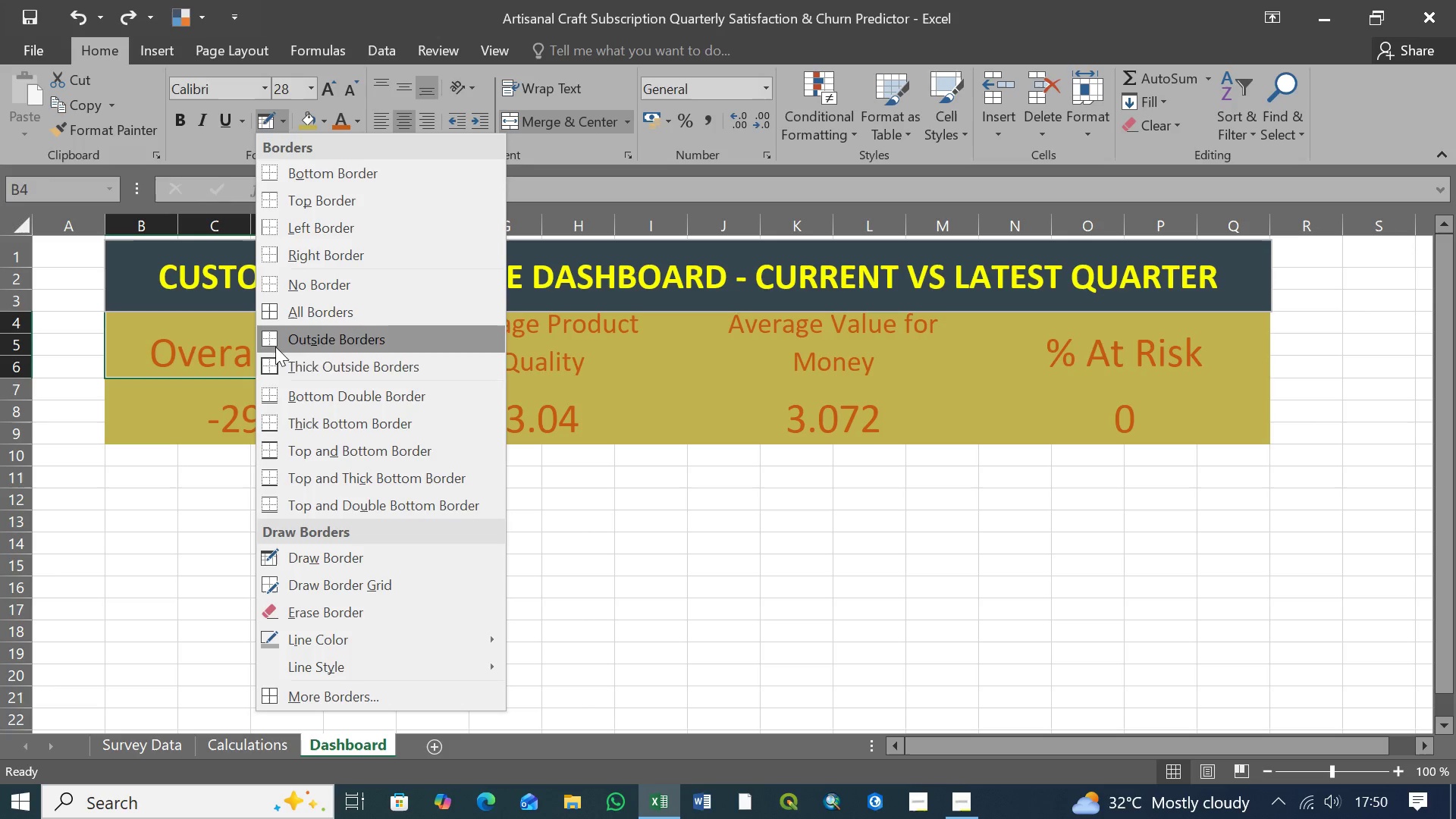 
left_click([272, 372])
 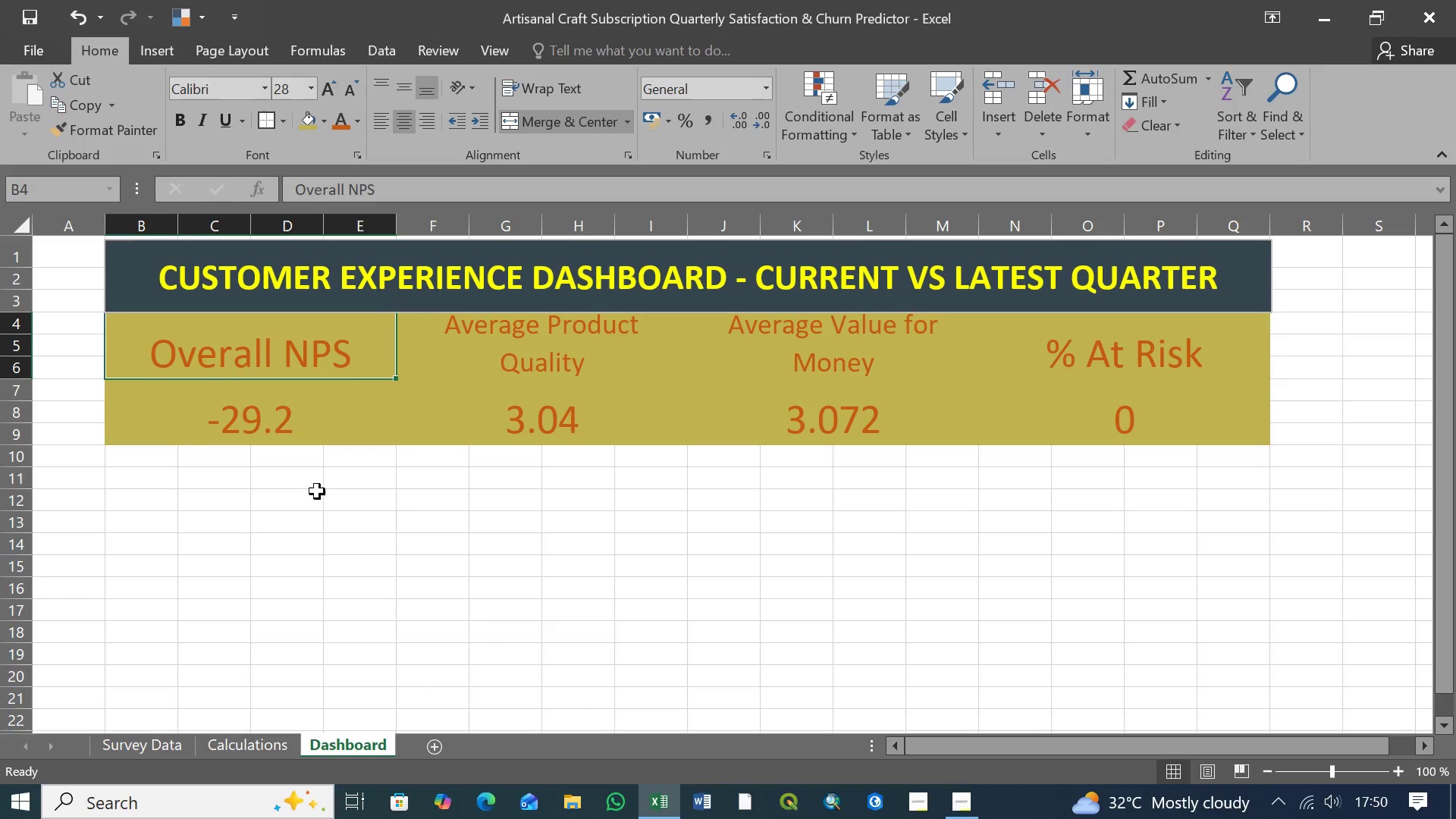 
left_click([330, 517])
 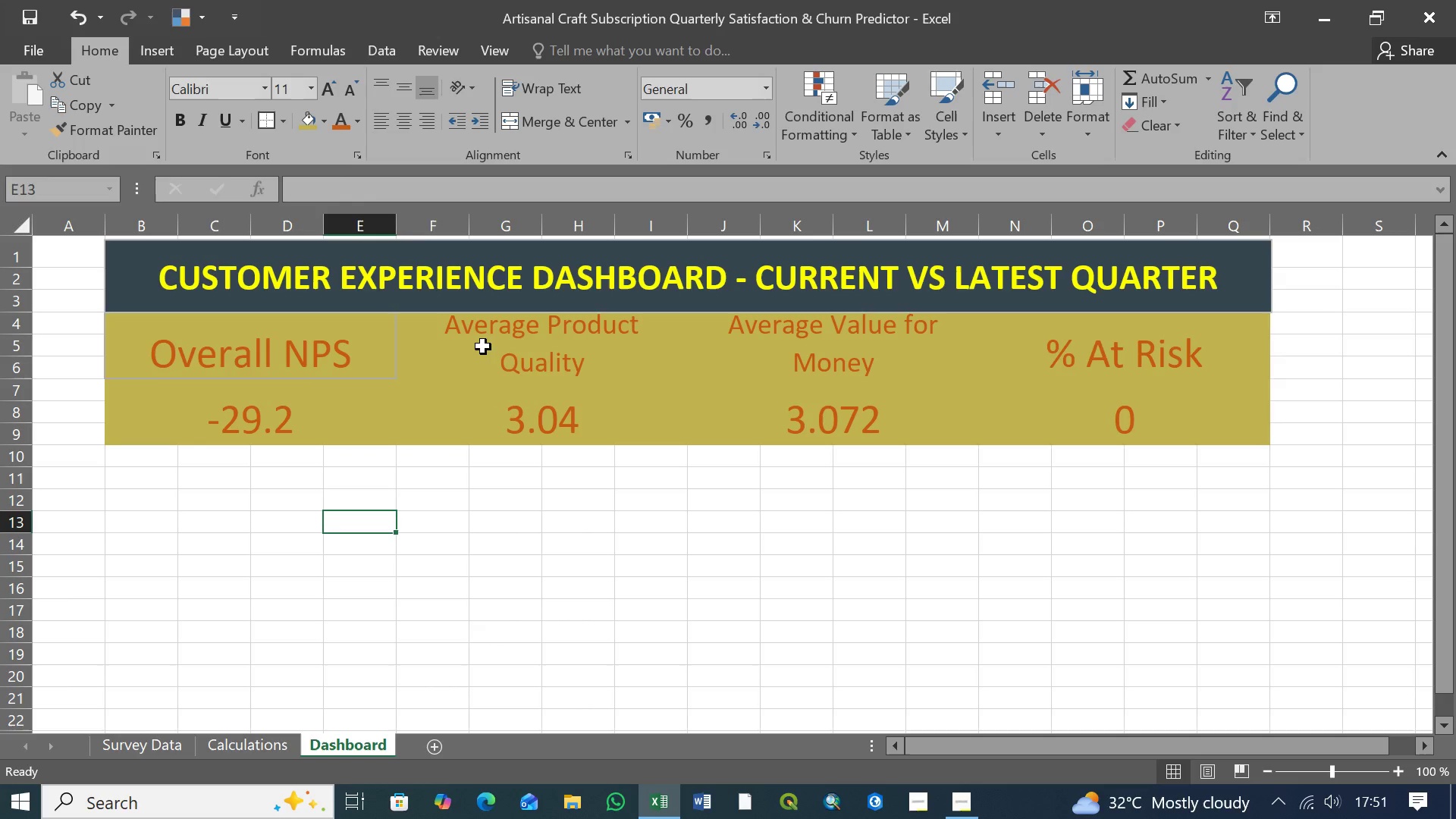 
left_click([307, 342])
 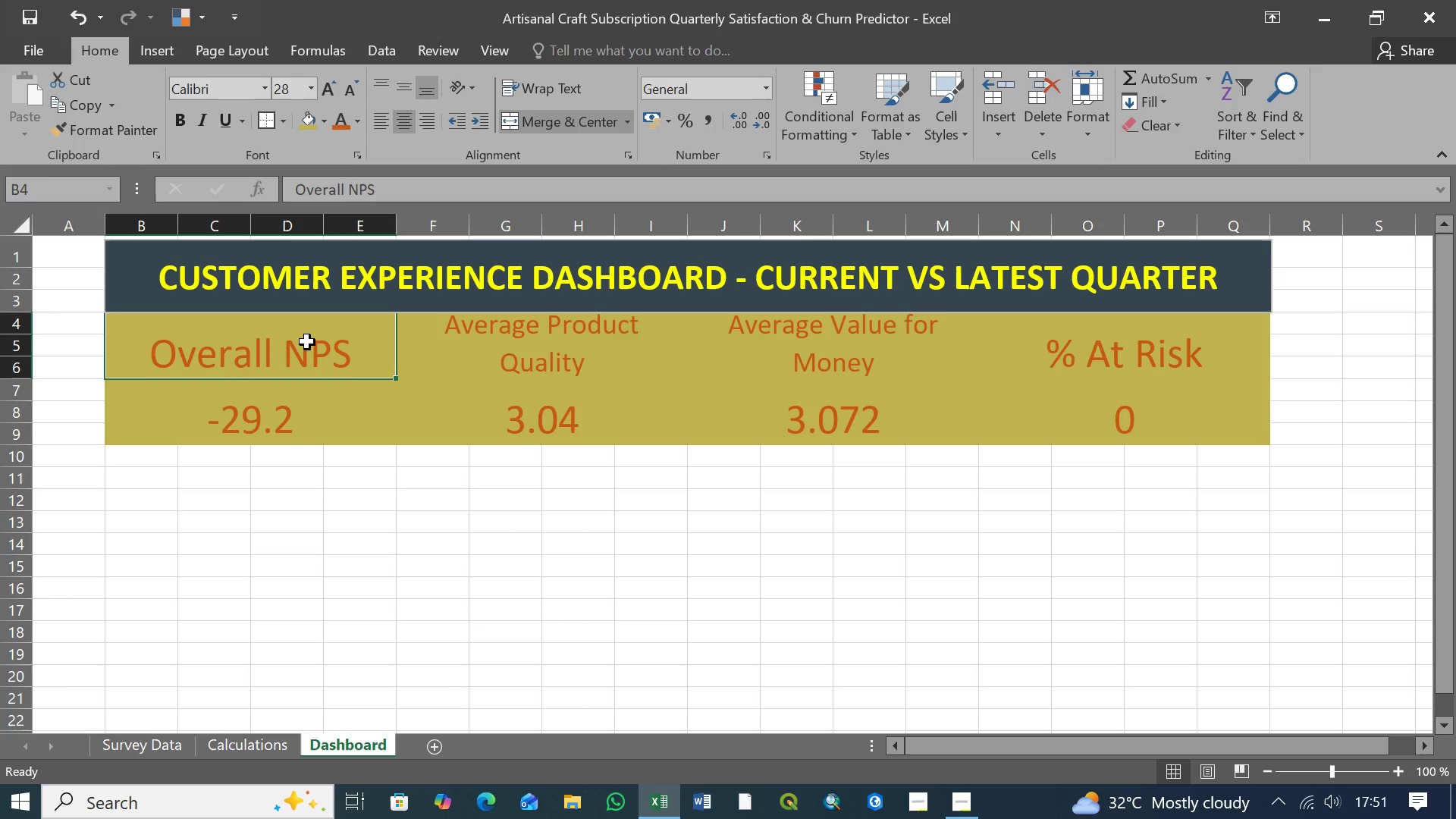 
hold_key(key=ShiftLeft, duration=0.94)
left_click([1155, 430])
 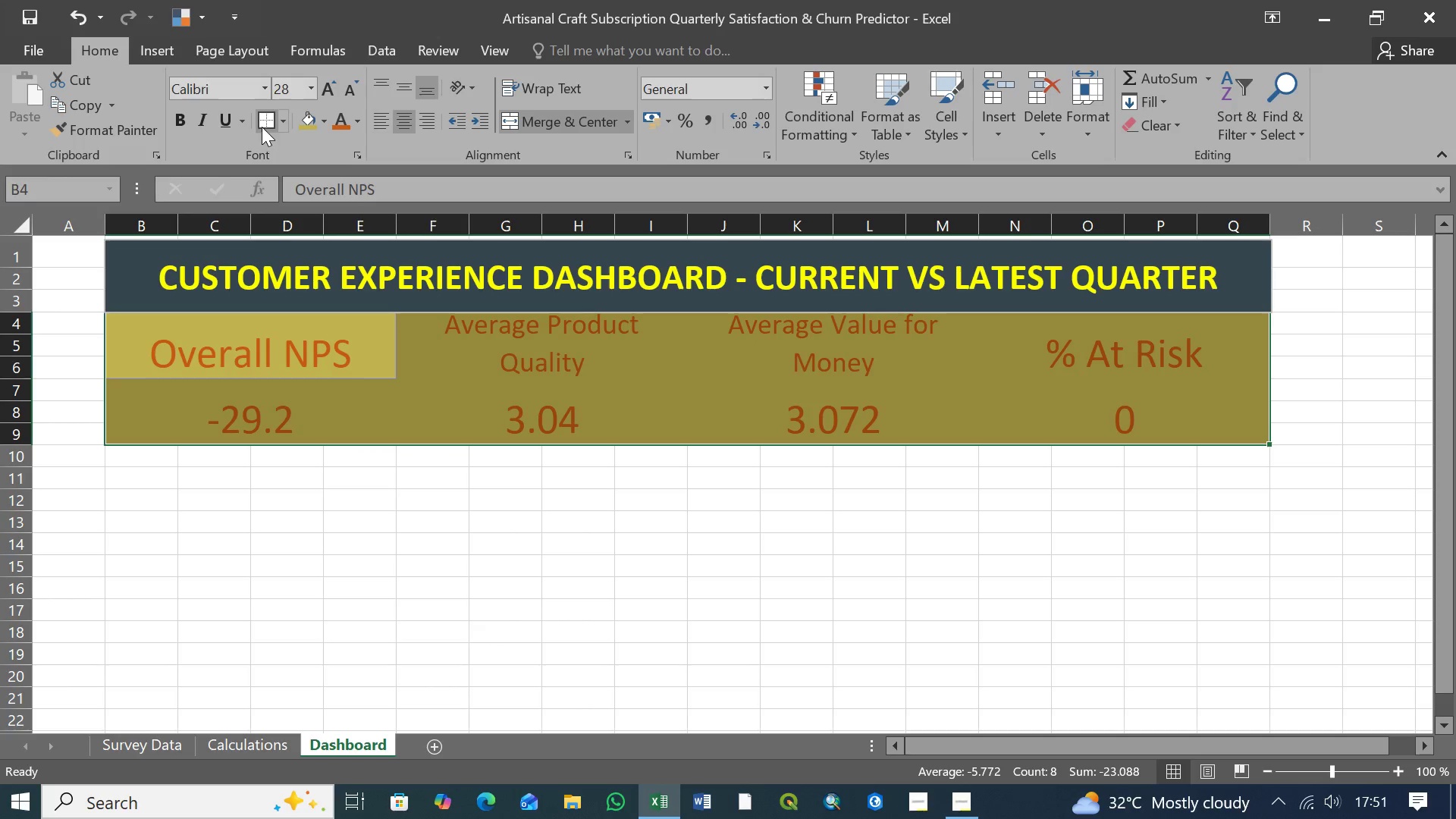 
left_click([266, 121])
 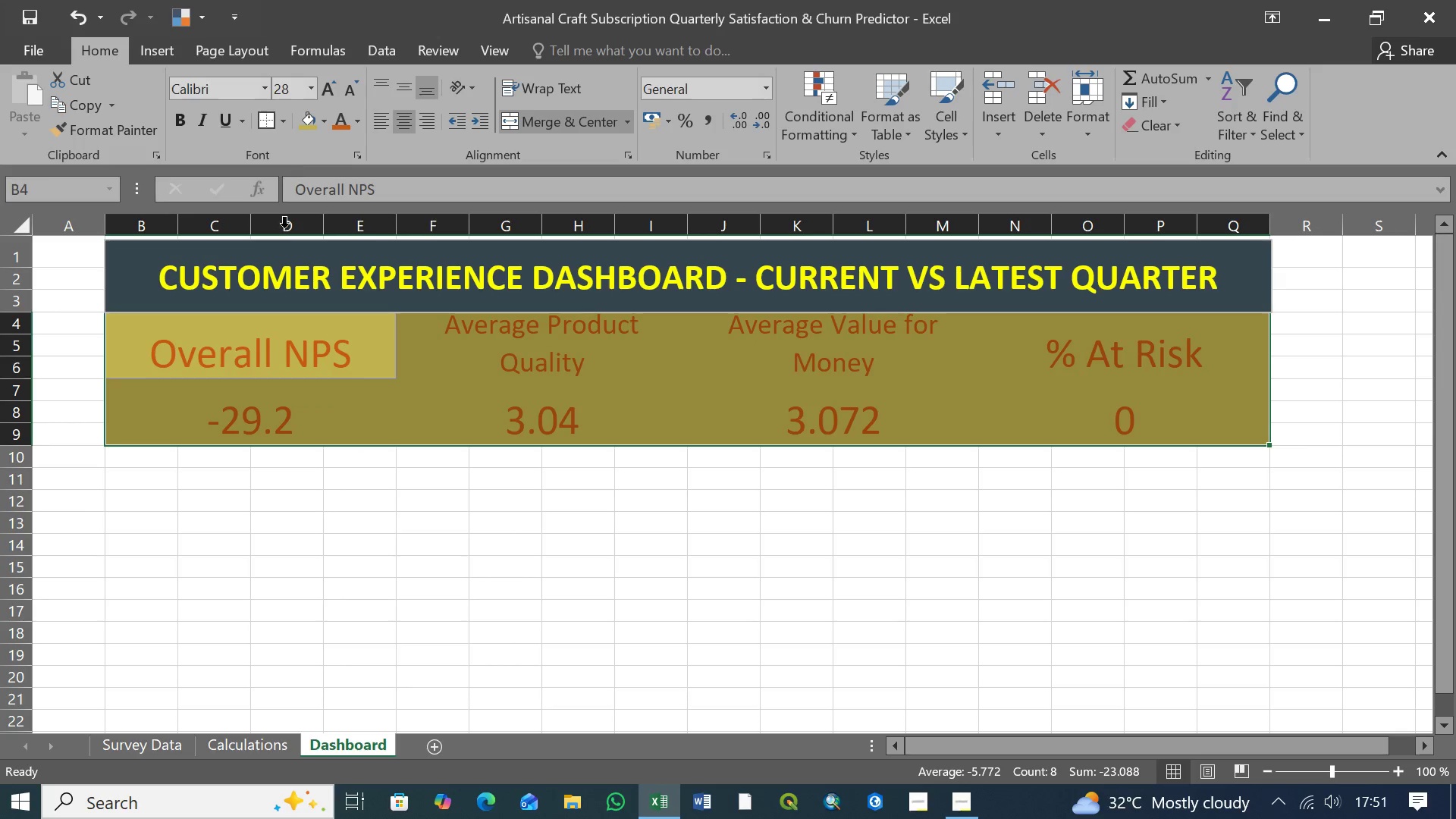 
left_click([400, 552])
 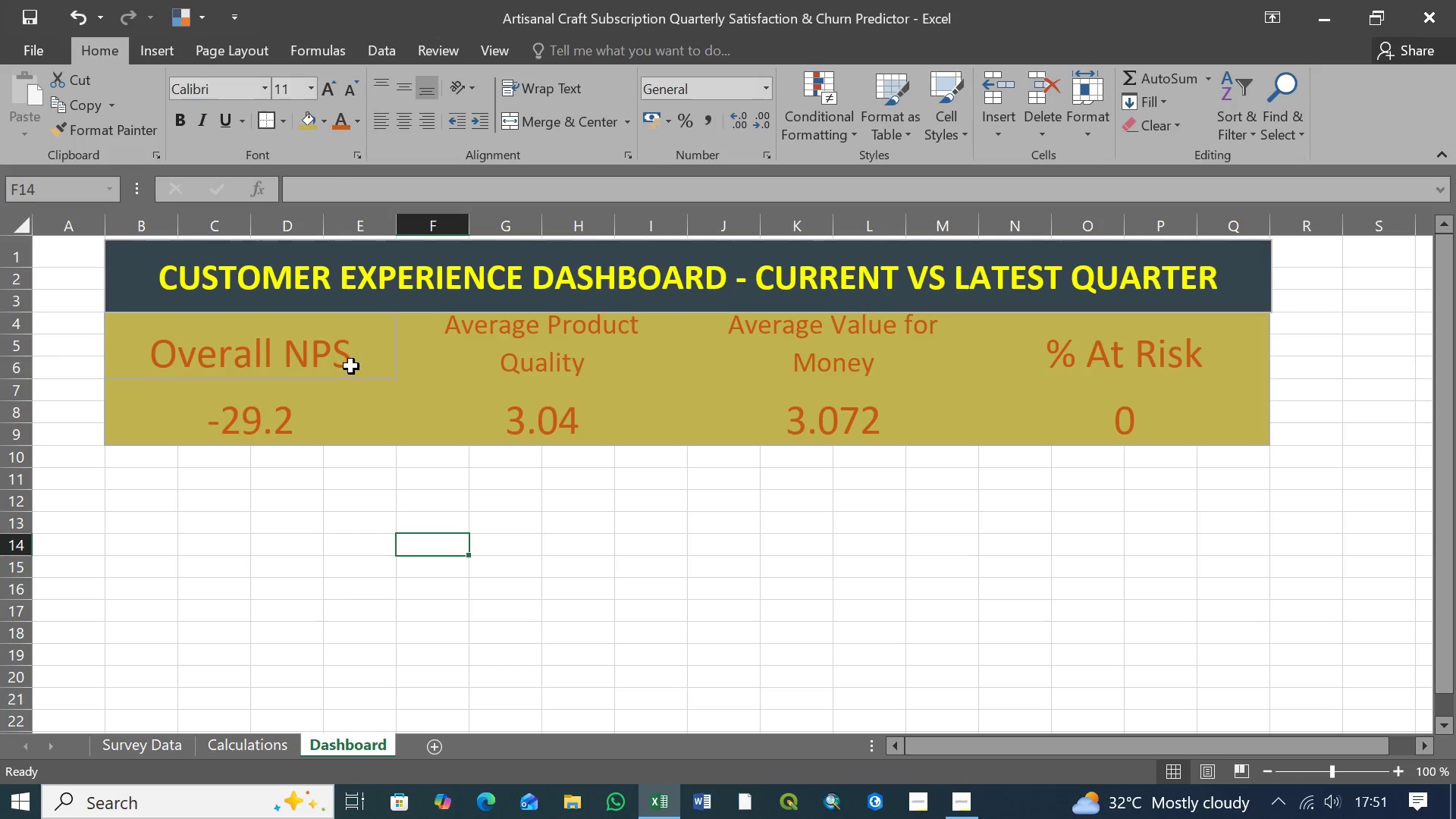 
left_click([333, 357])
 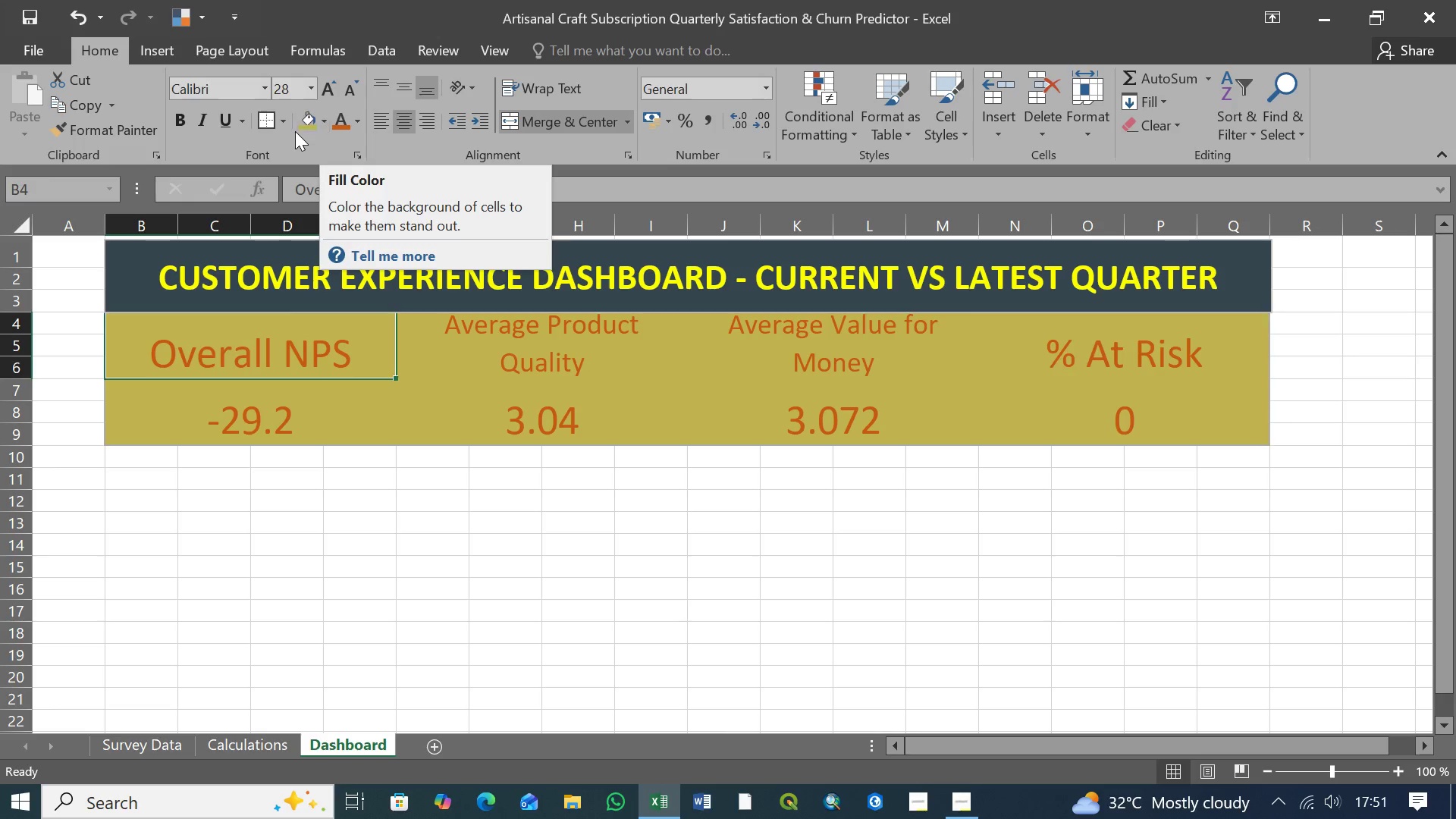 
left_click([282, 123])
 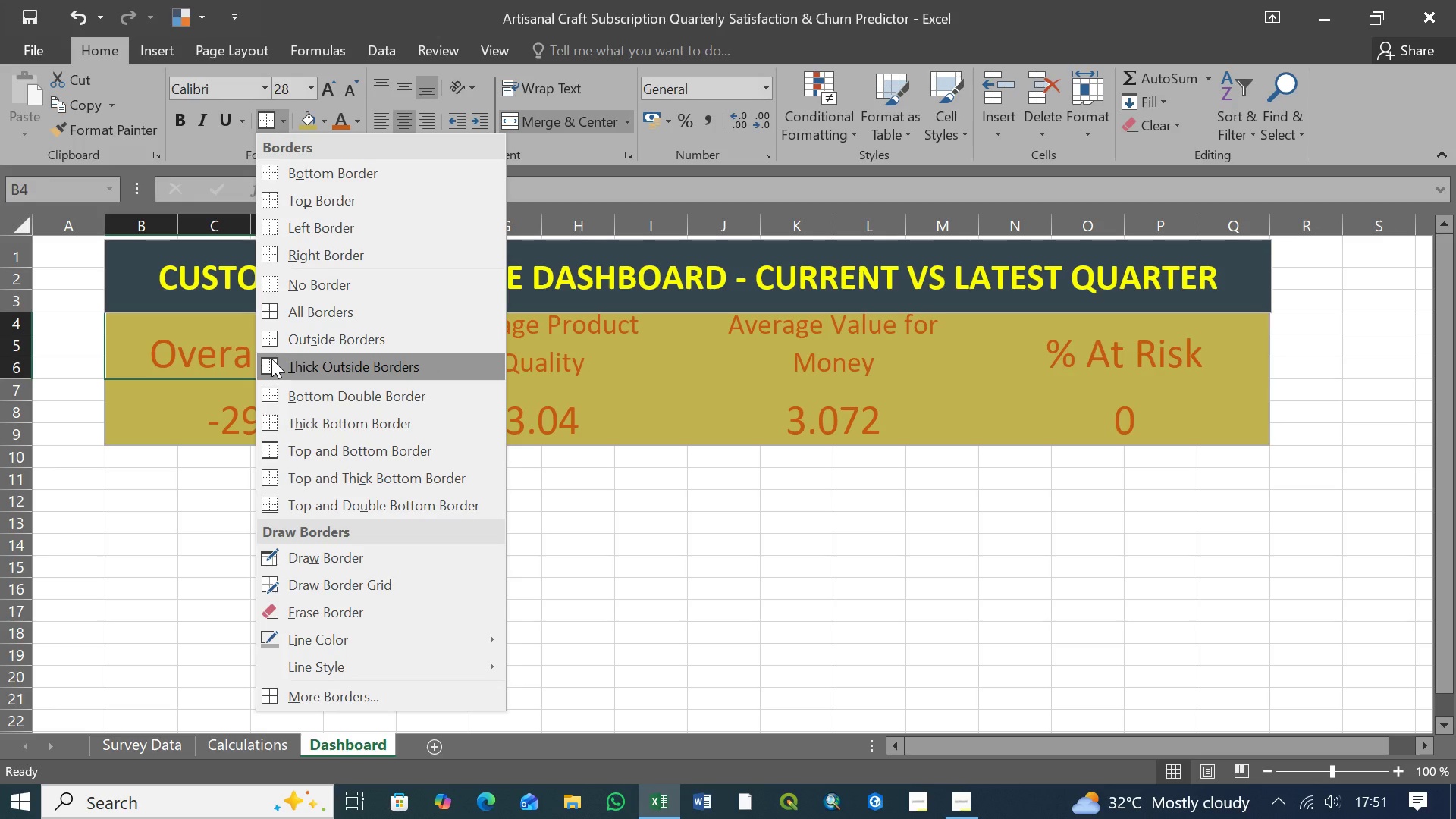 
left_click([704, 613])
 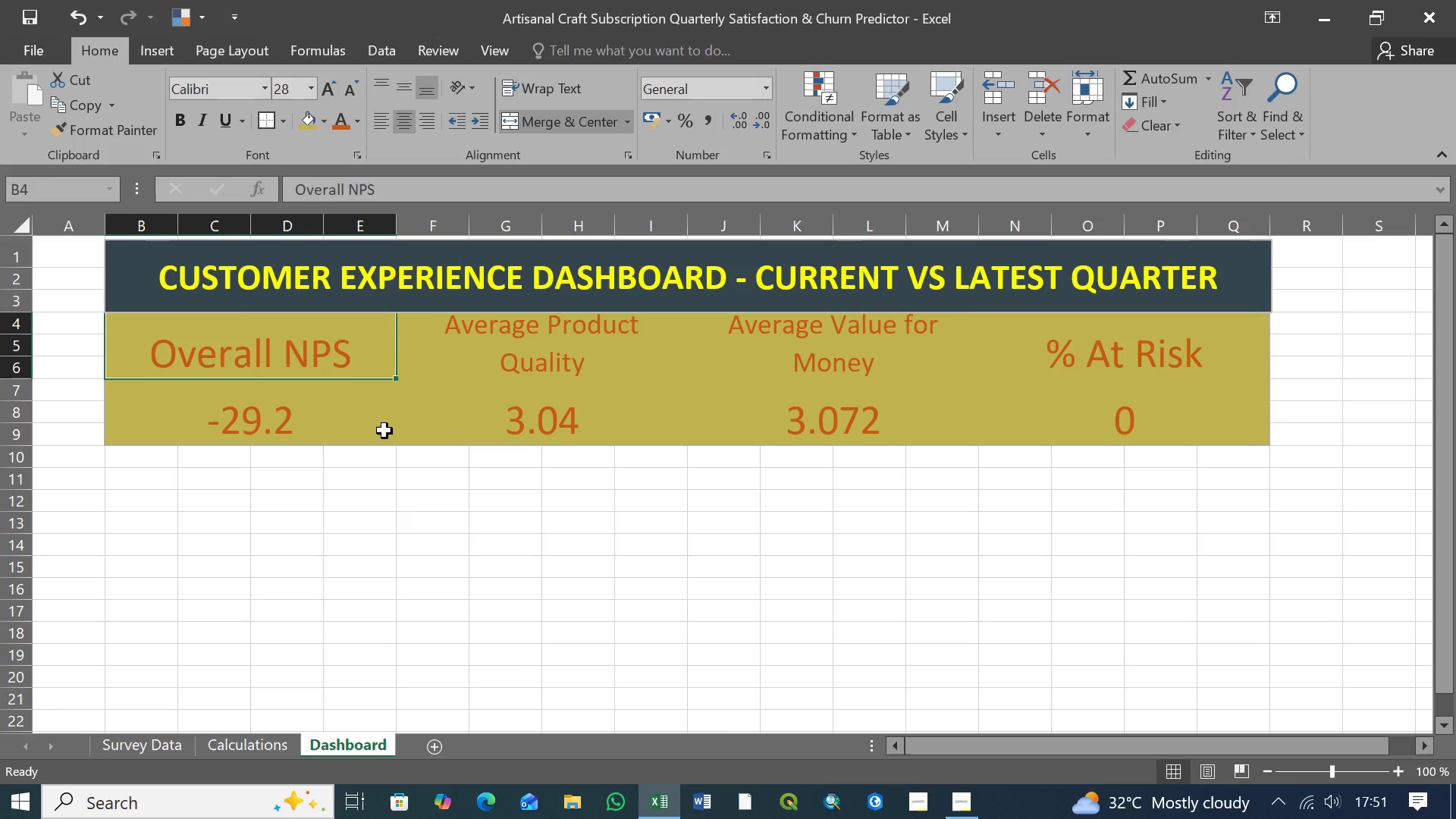 
key(Control+Z)
 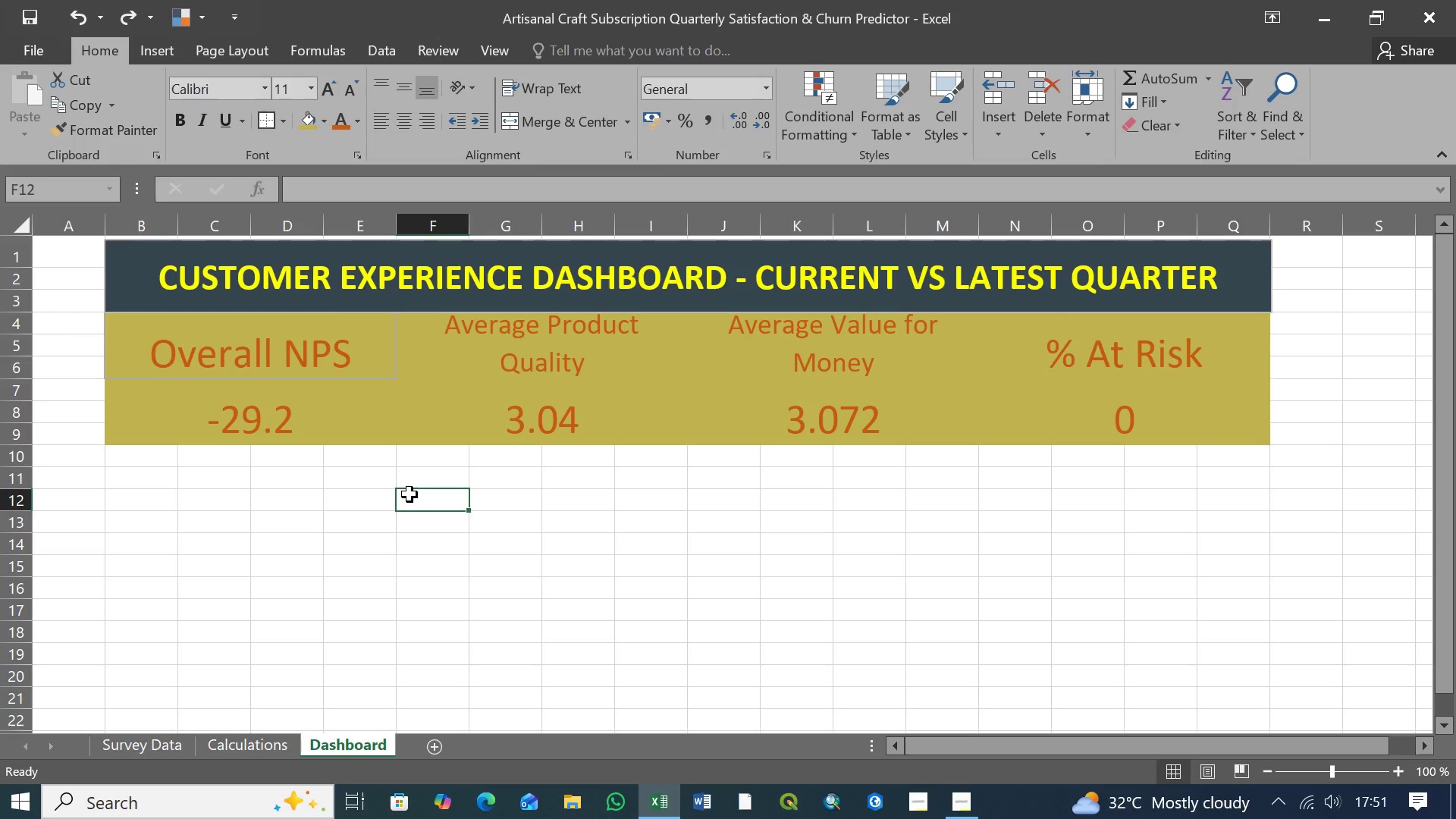 
key(Control+Z)
 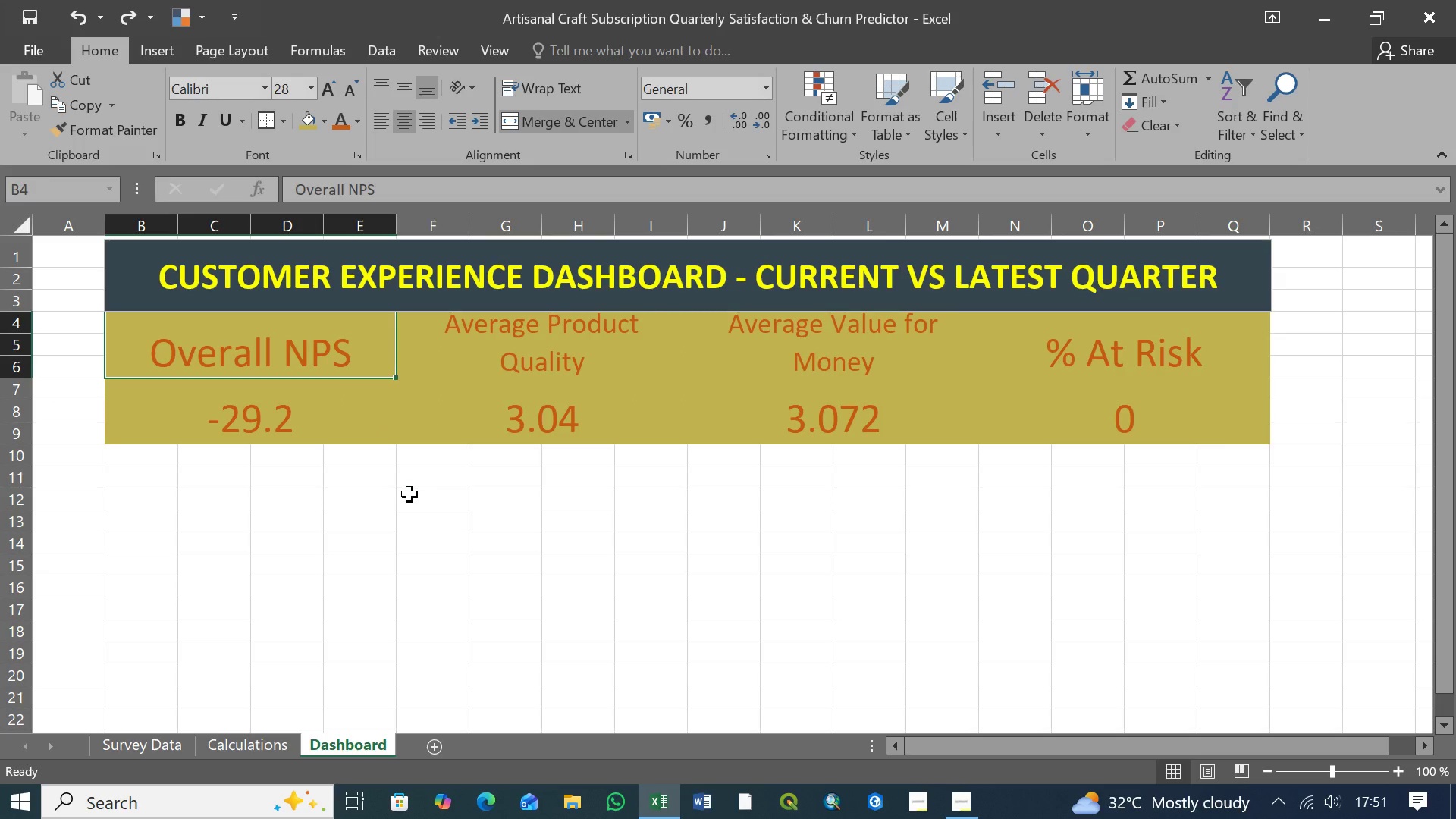 
key(Control+Z)
 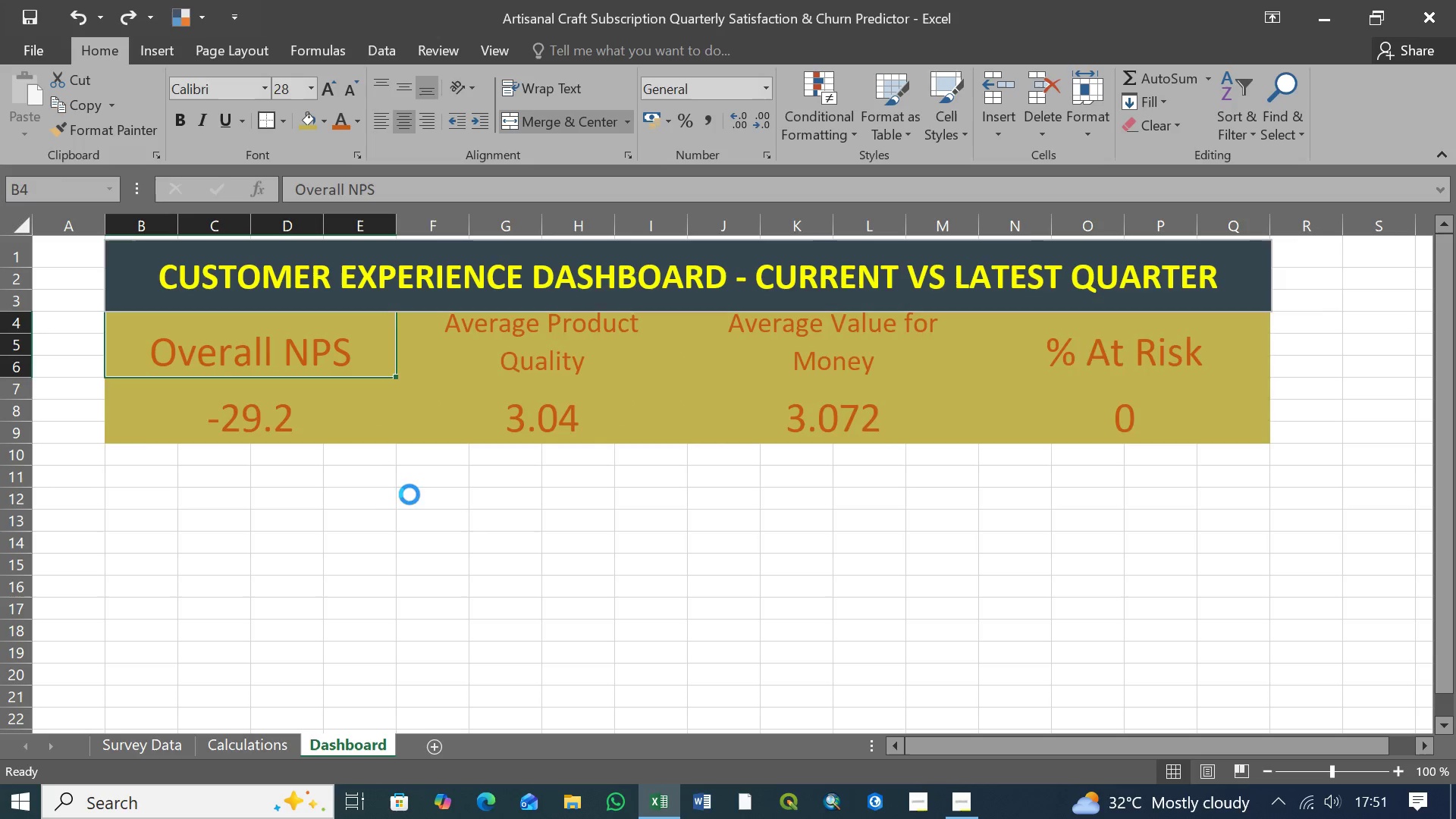 
key(Control+Z)
 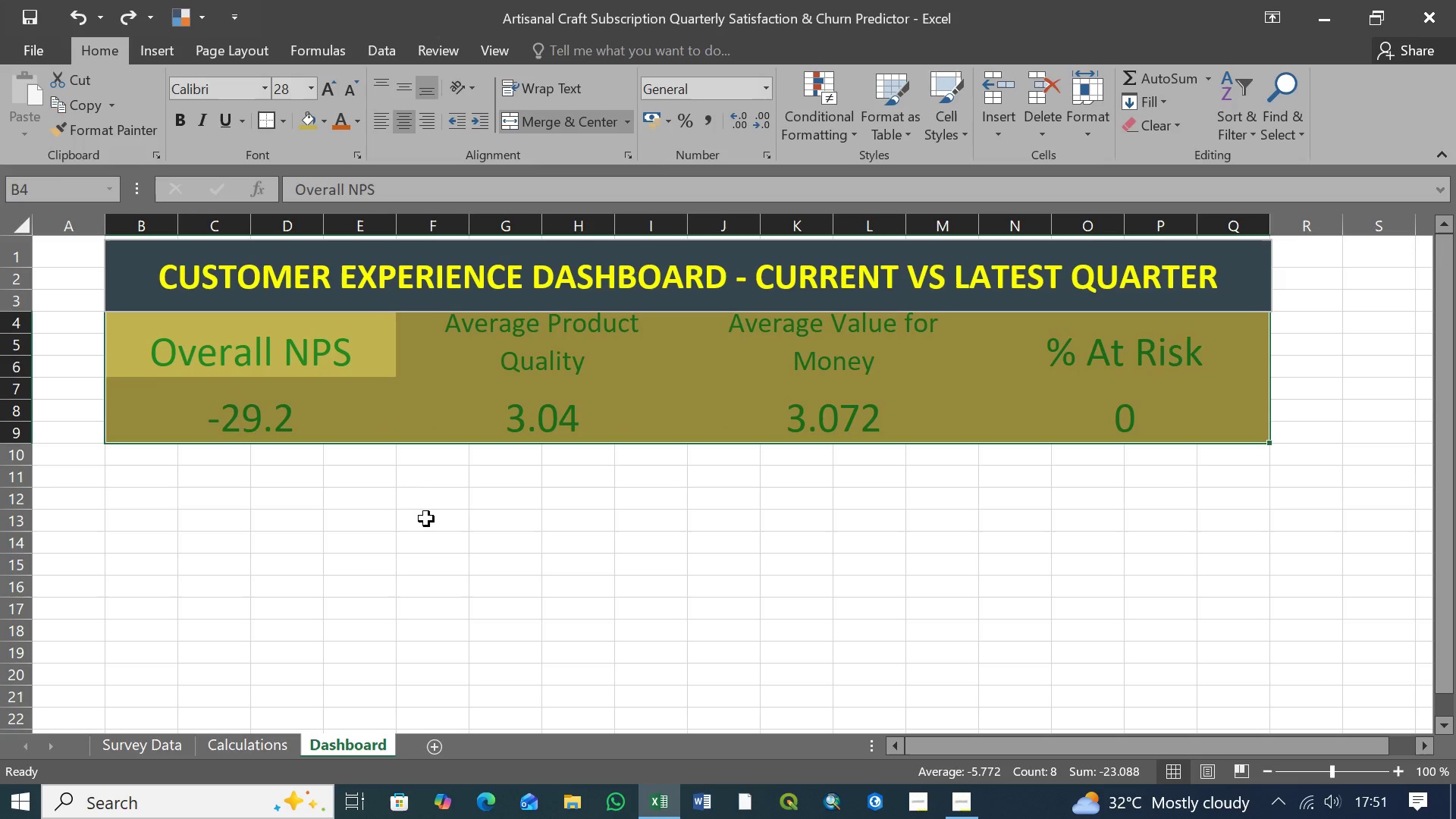 
left_click([426, 515])
 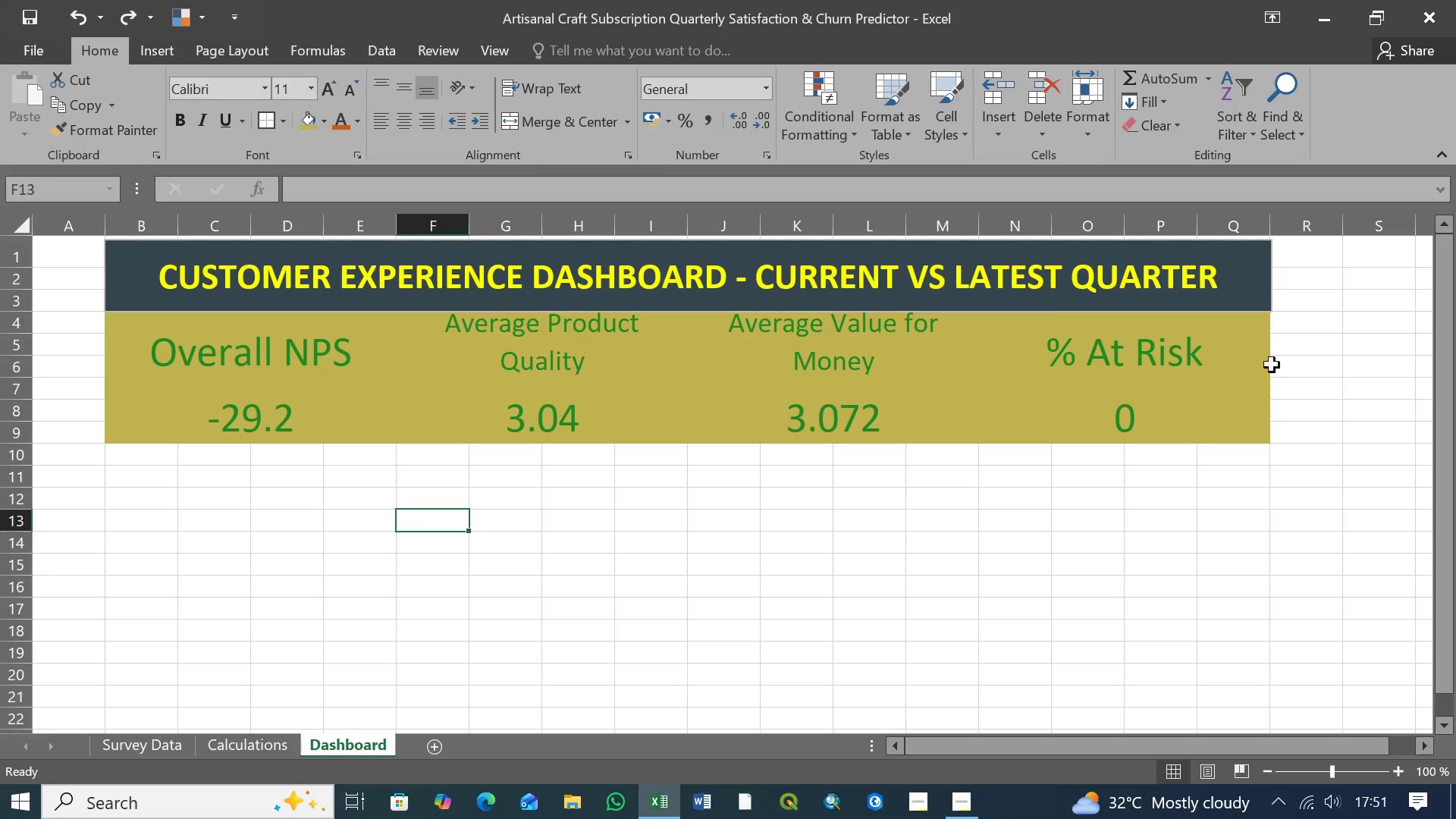 
key(Control+S)
 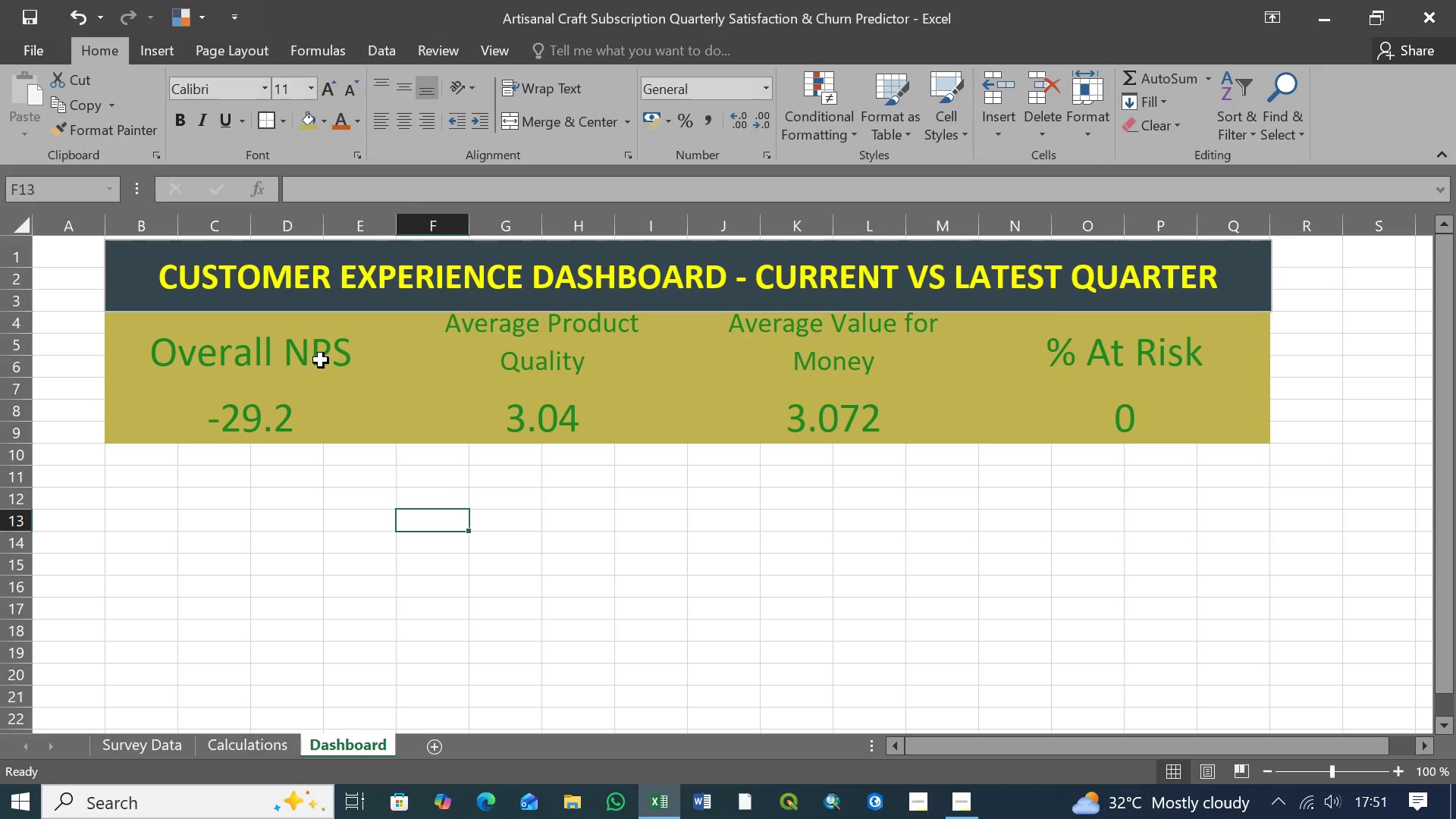 
double_click([562, 342])
 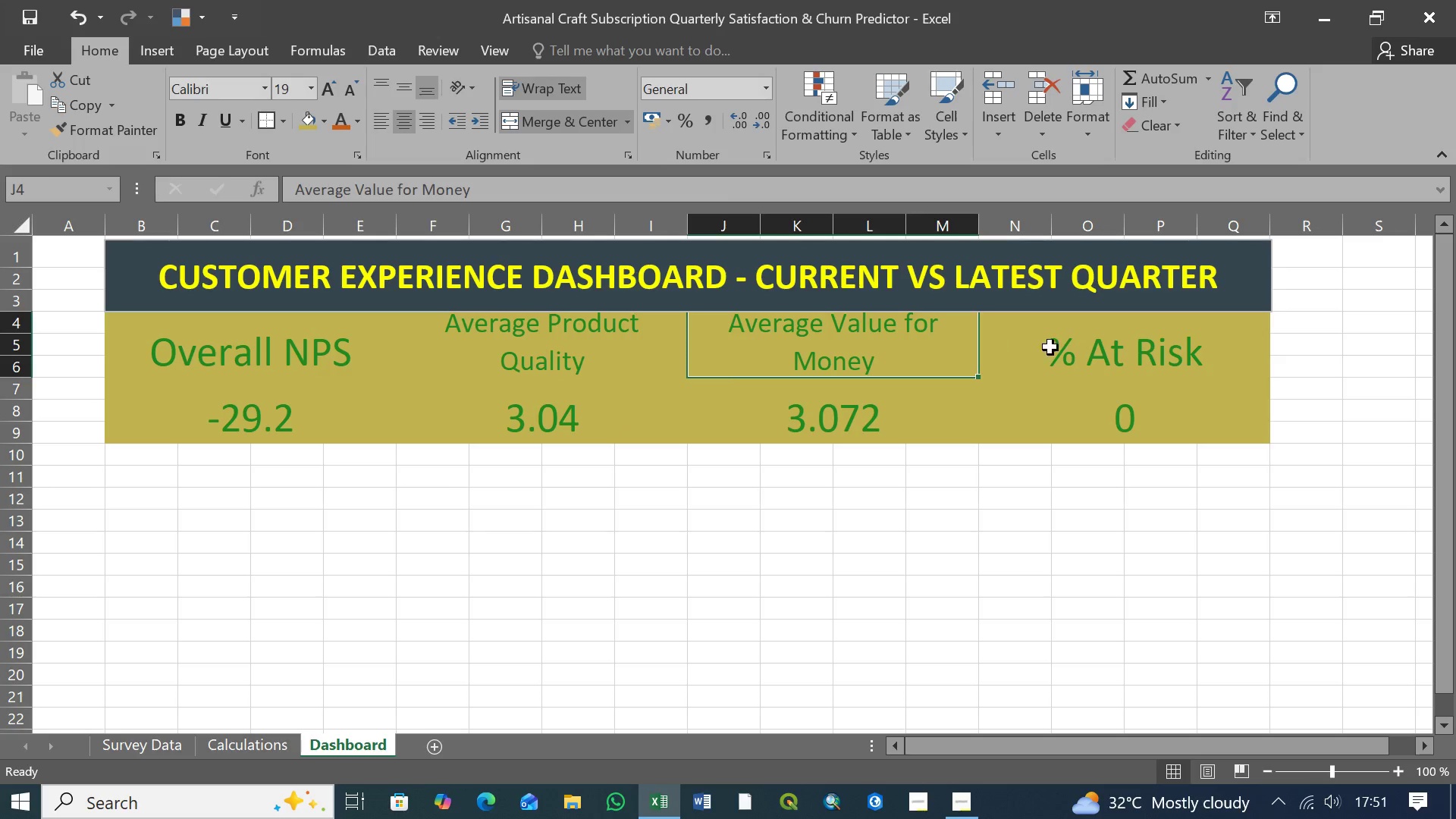 
triple_click([1065, 348])
 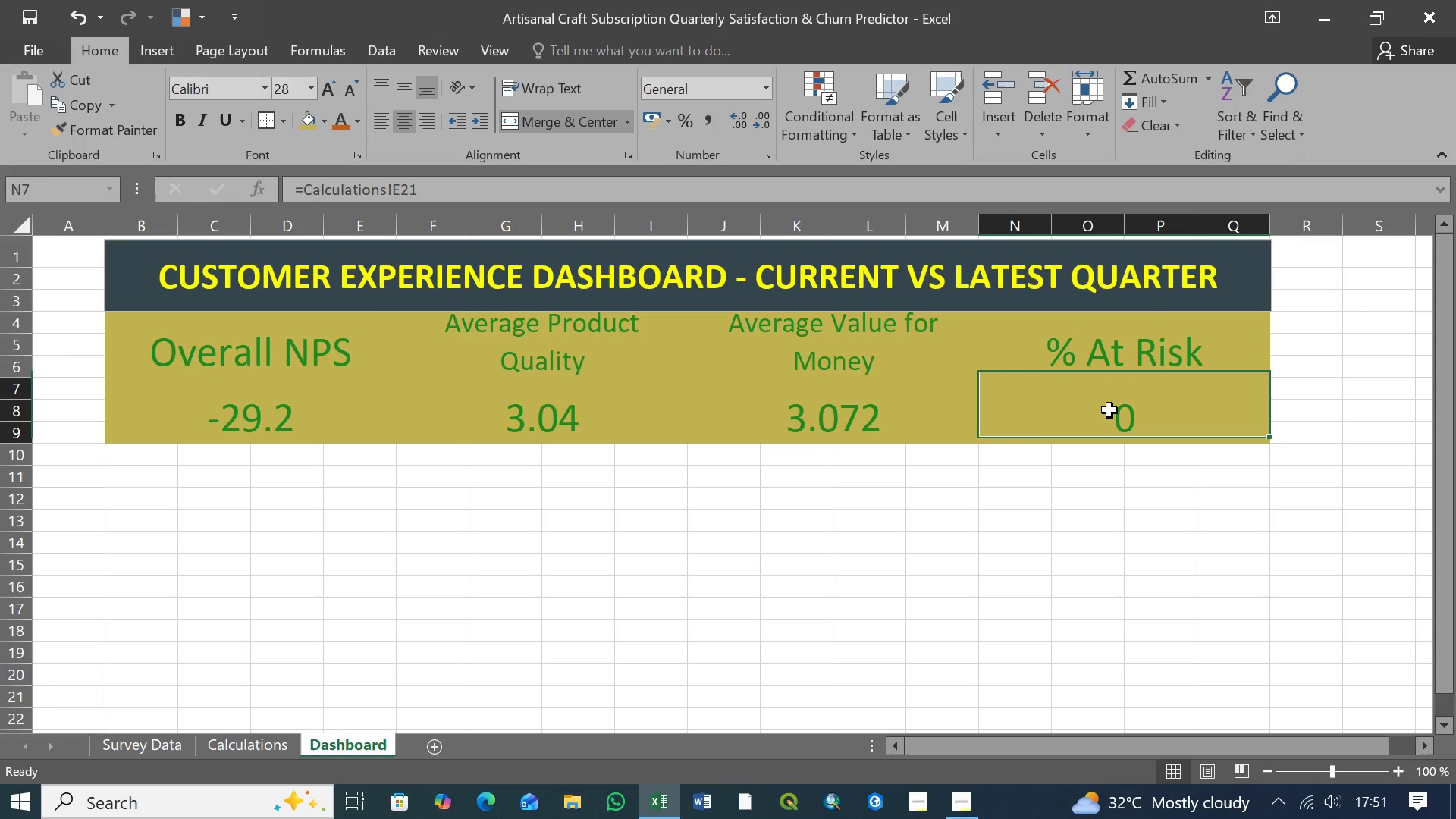 
triple_click([1110, 410])
 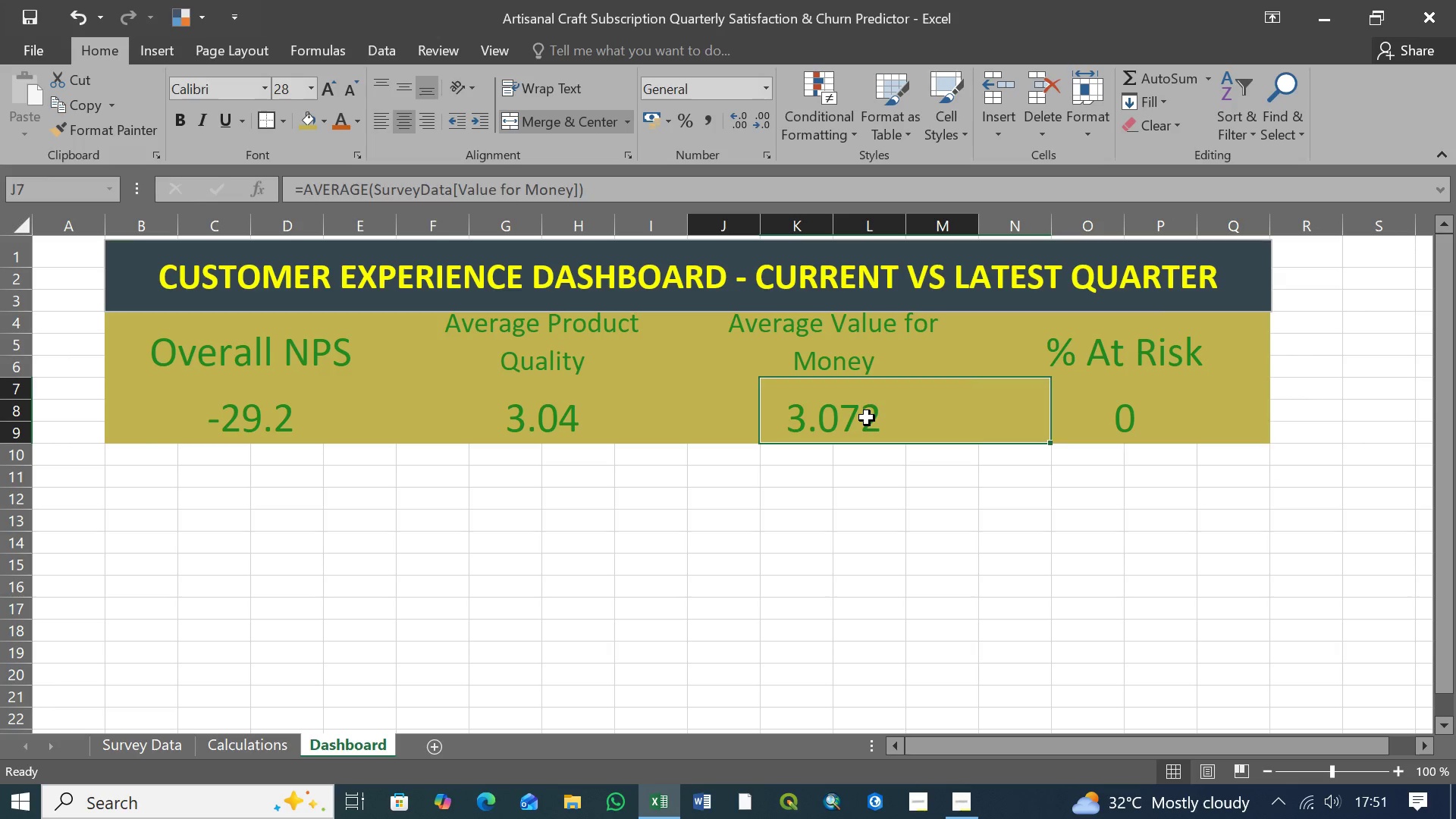 
triple_click([867, 418])
 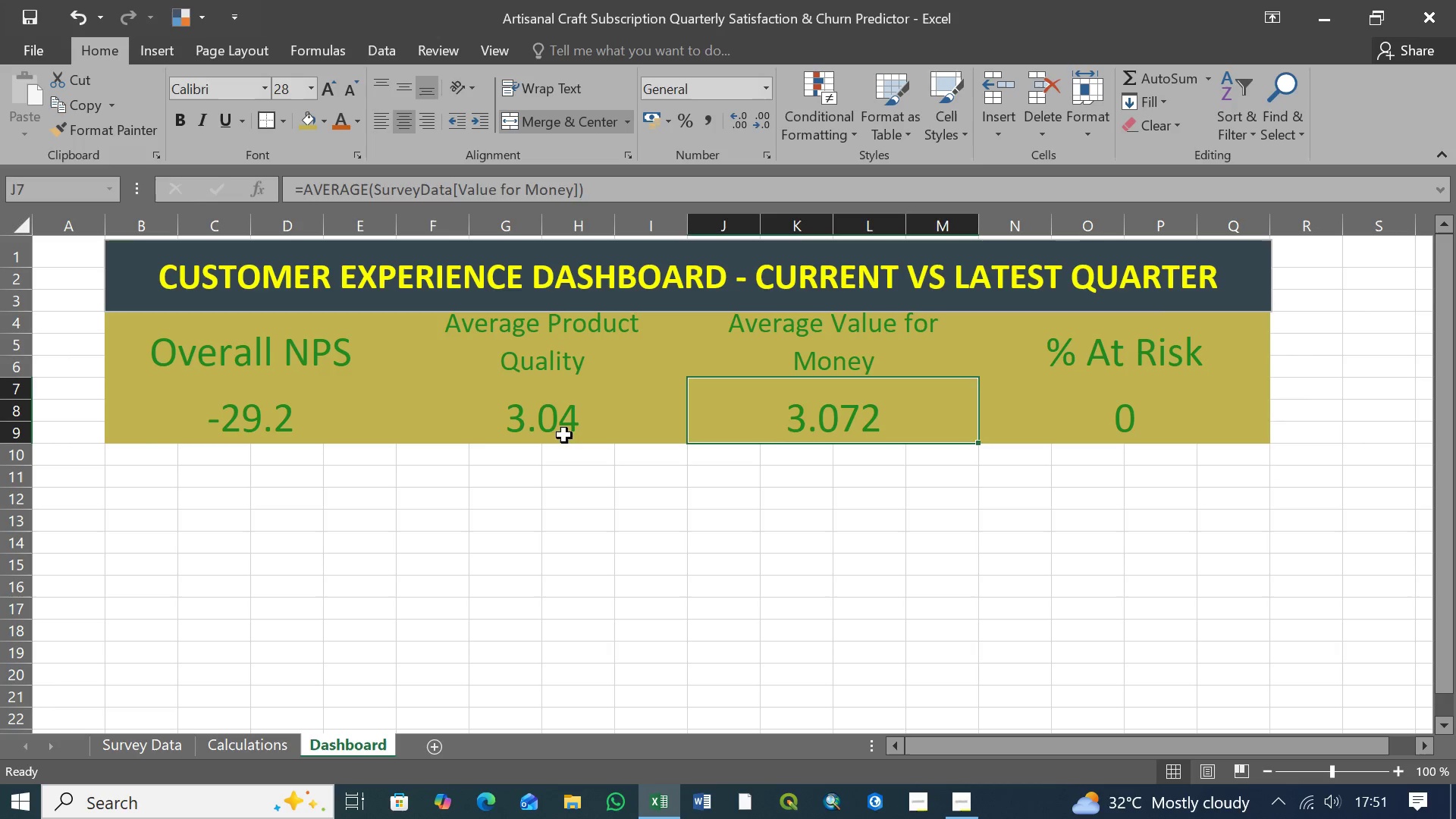 
left_click([563, 435])
 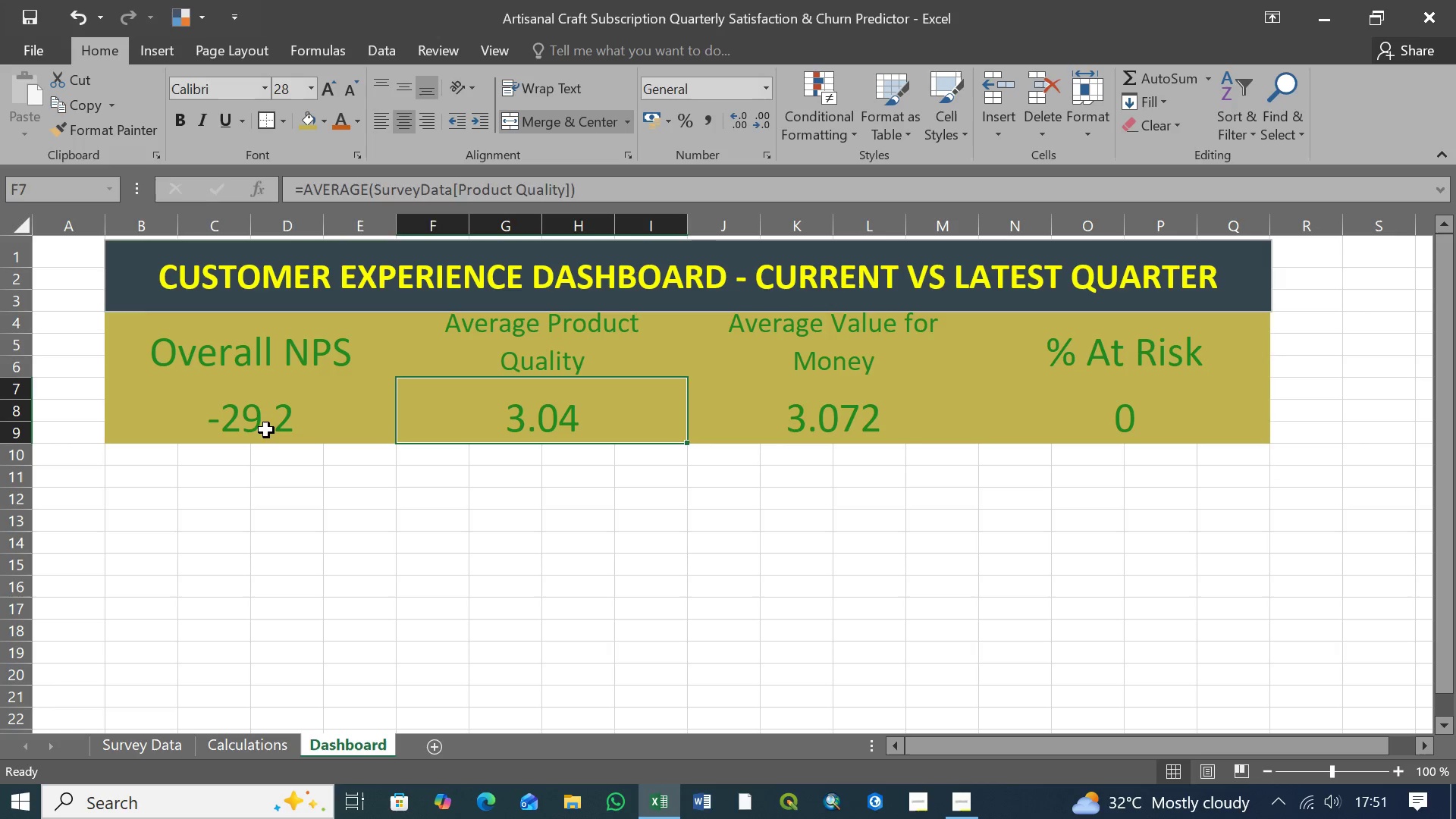 
double_click([265, 430])
 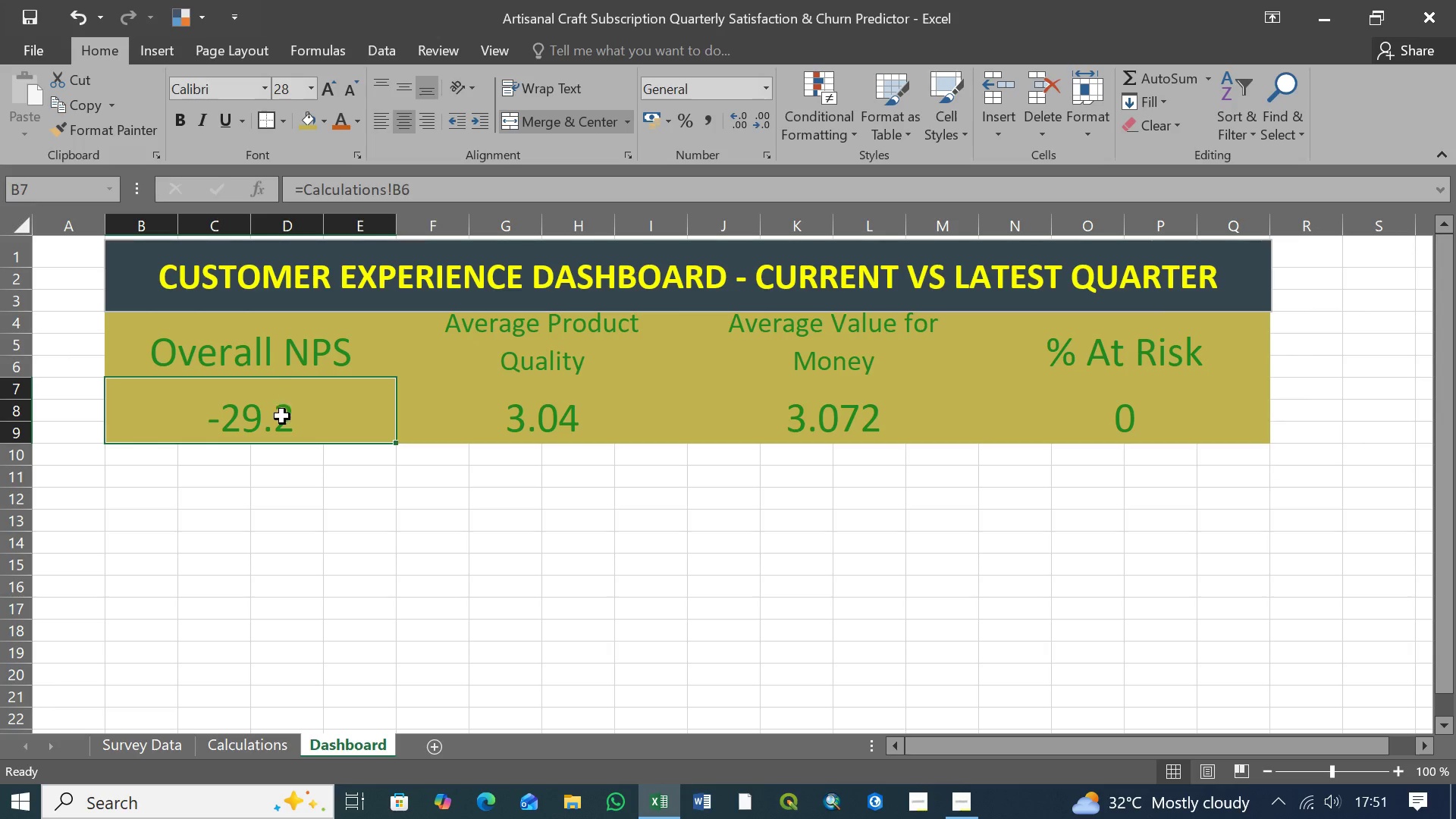 
left_click([267, 296])
 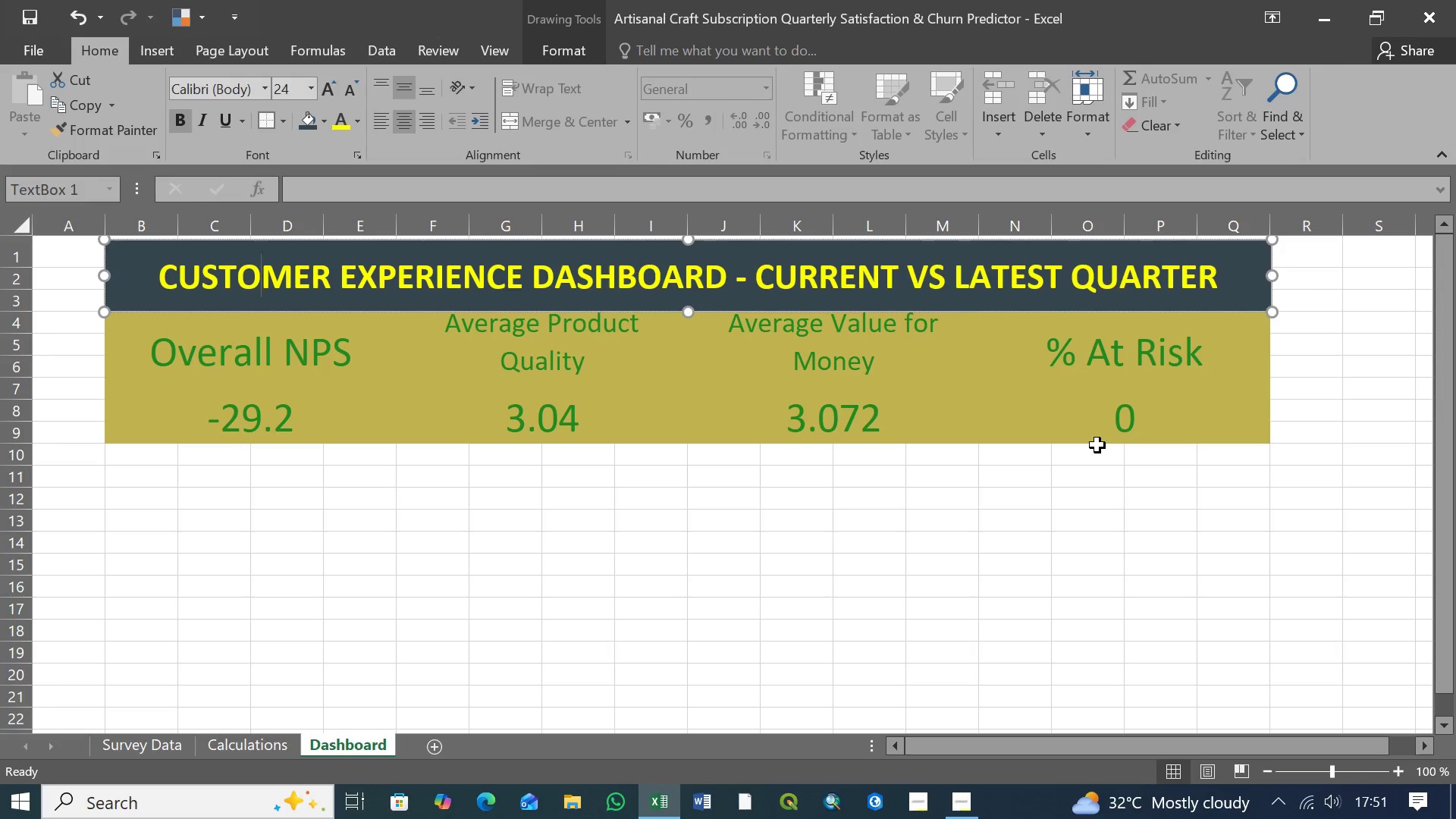 
wait(19.06)
 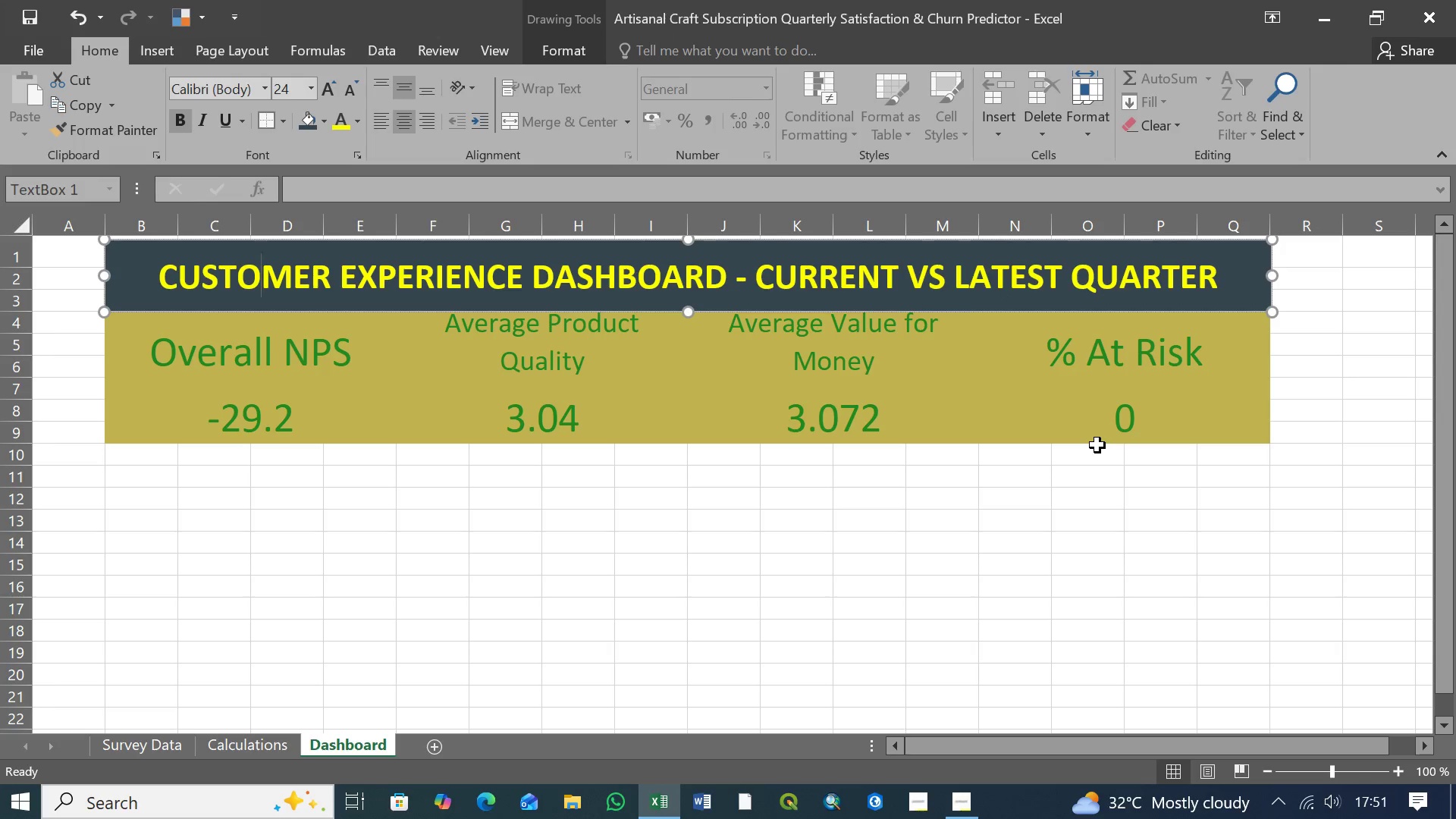 
left_click([228, 275])
 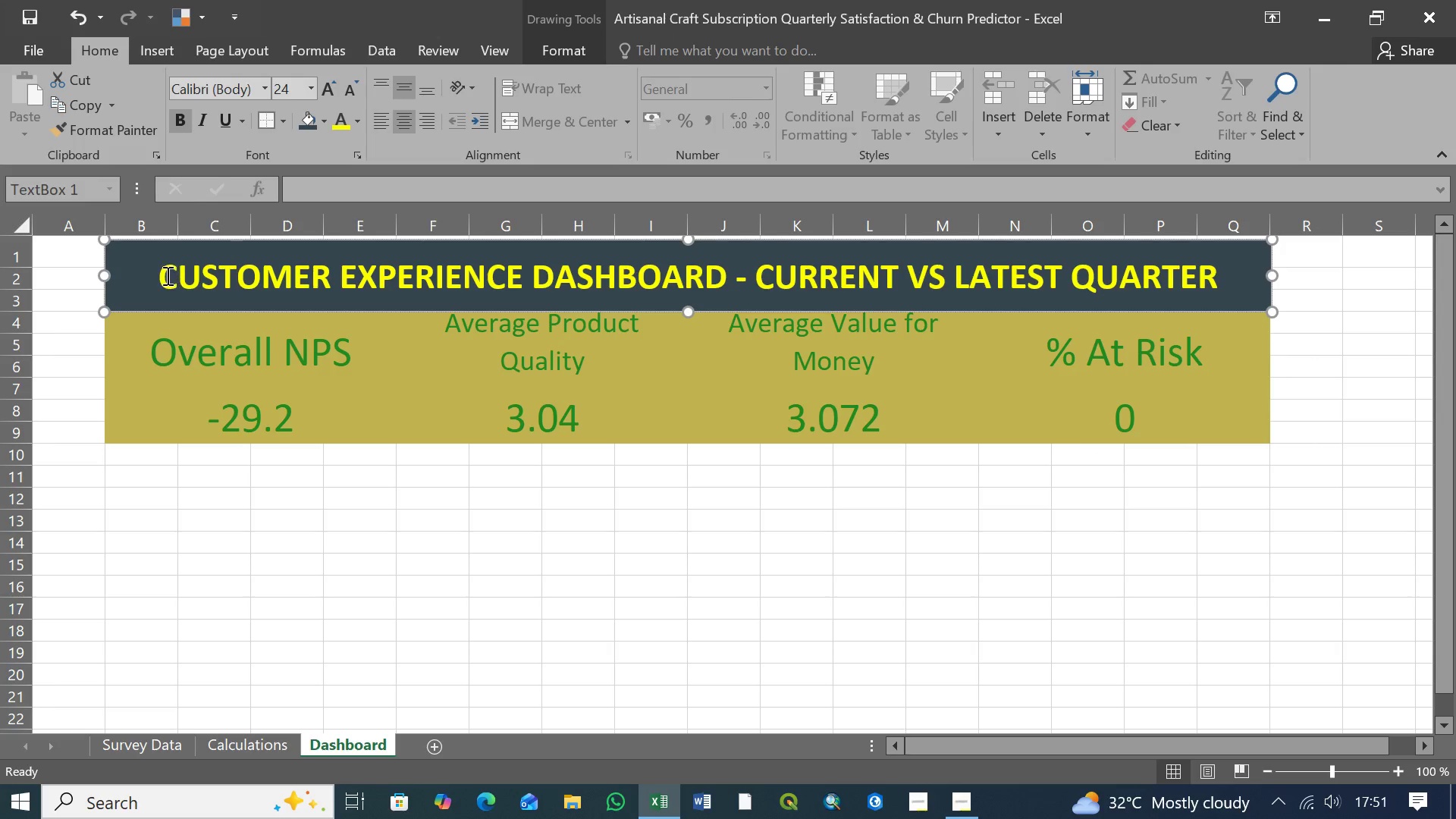 
left_click([166, 275])
 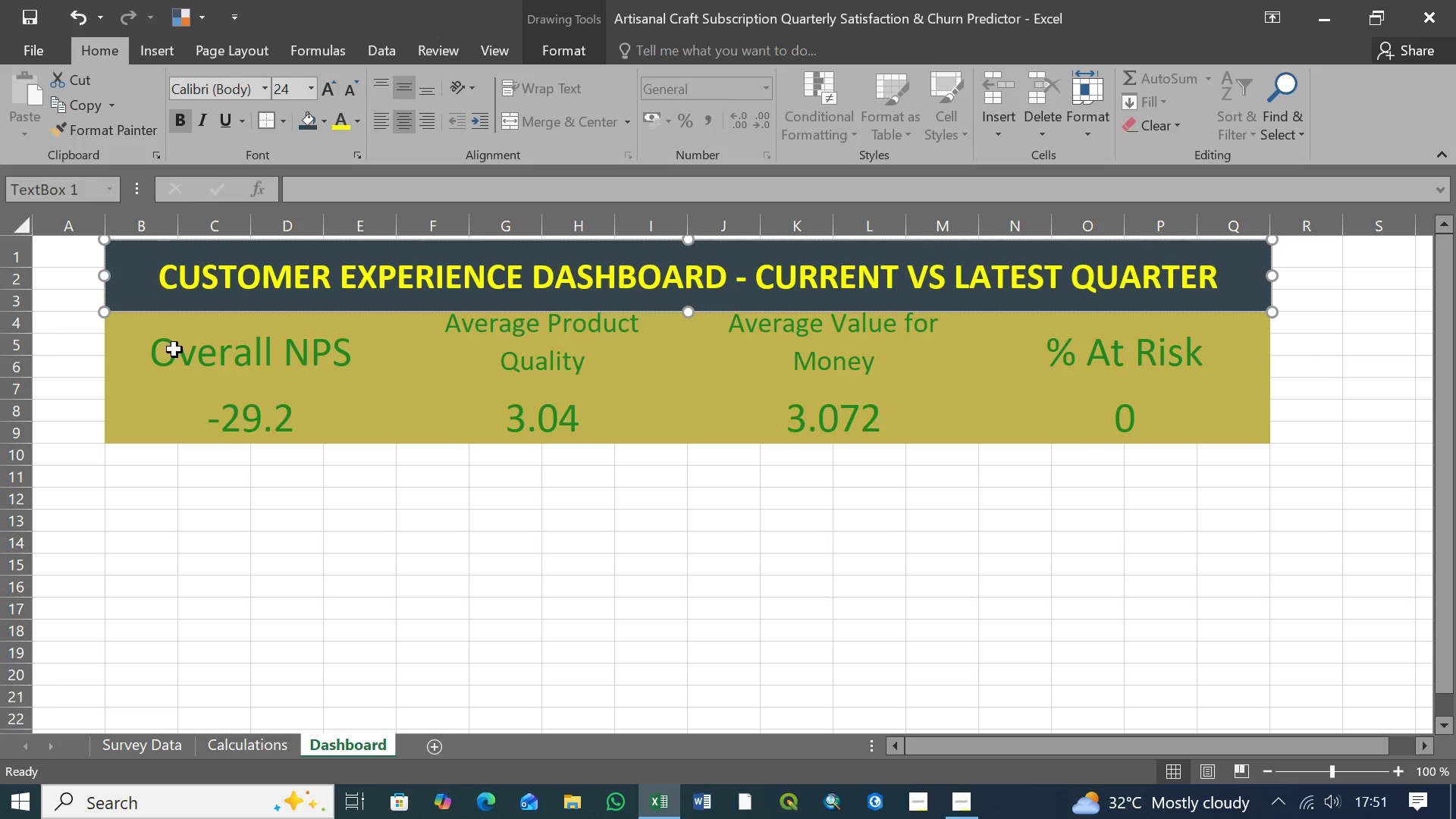 
left_click([174, 353])
 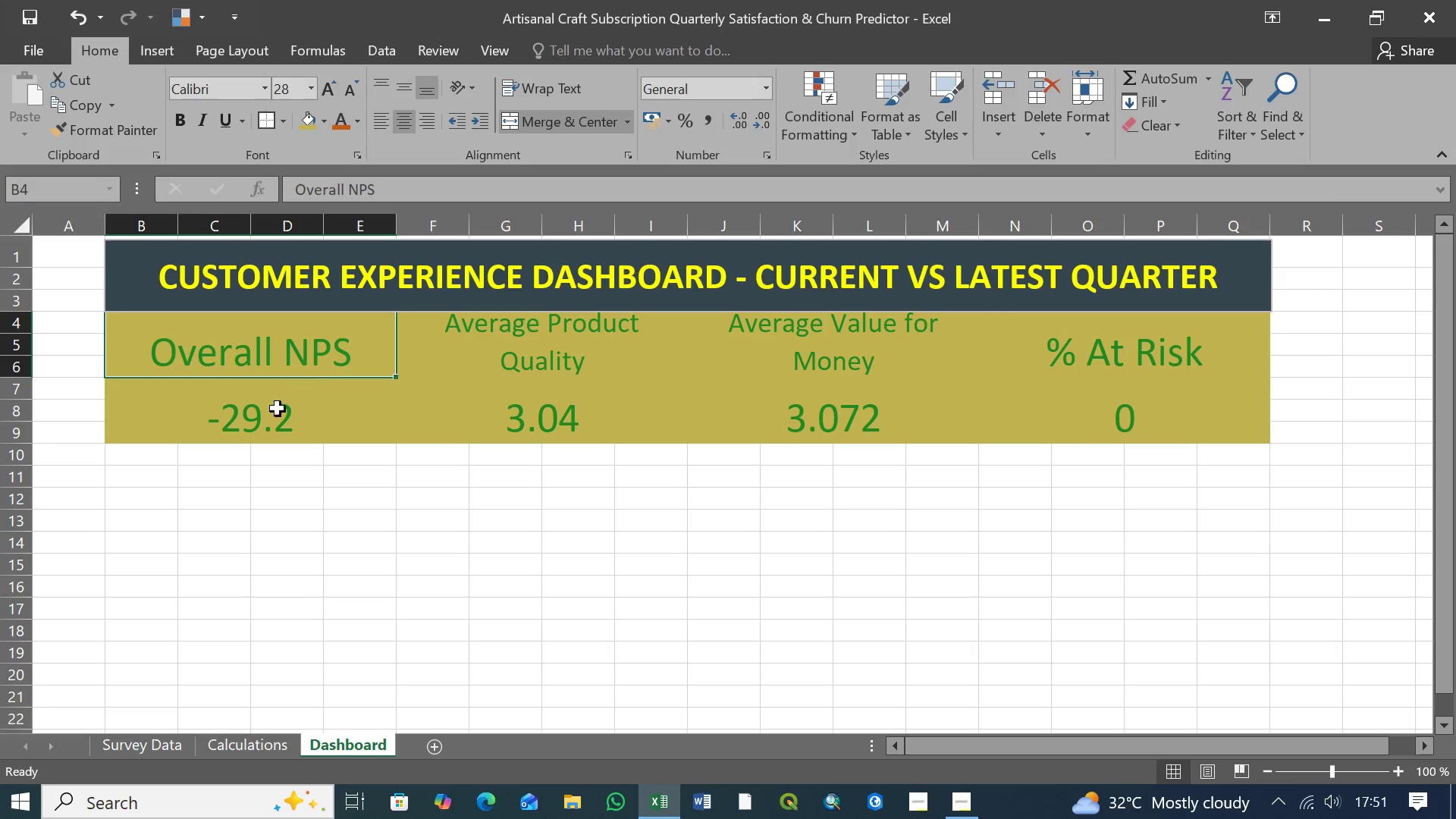 
left_click([270, 416])
 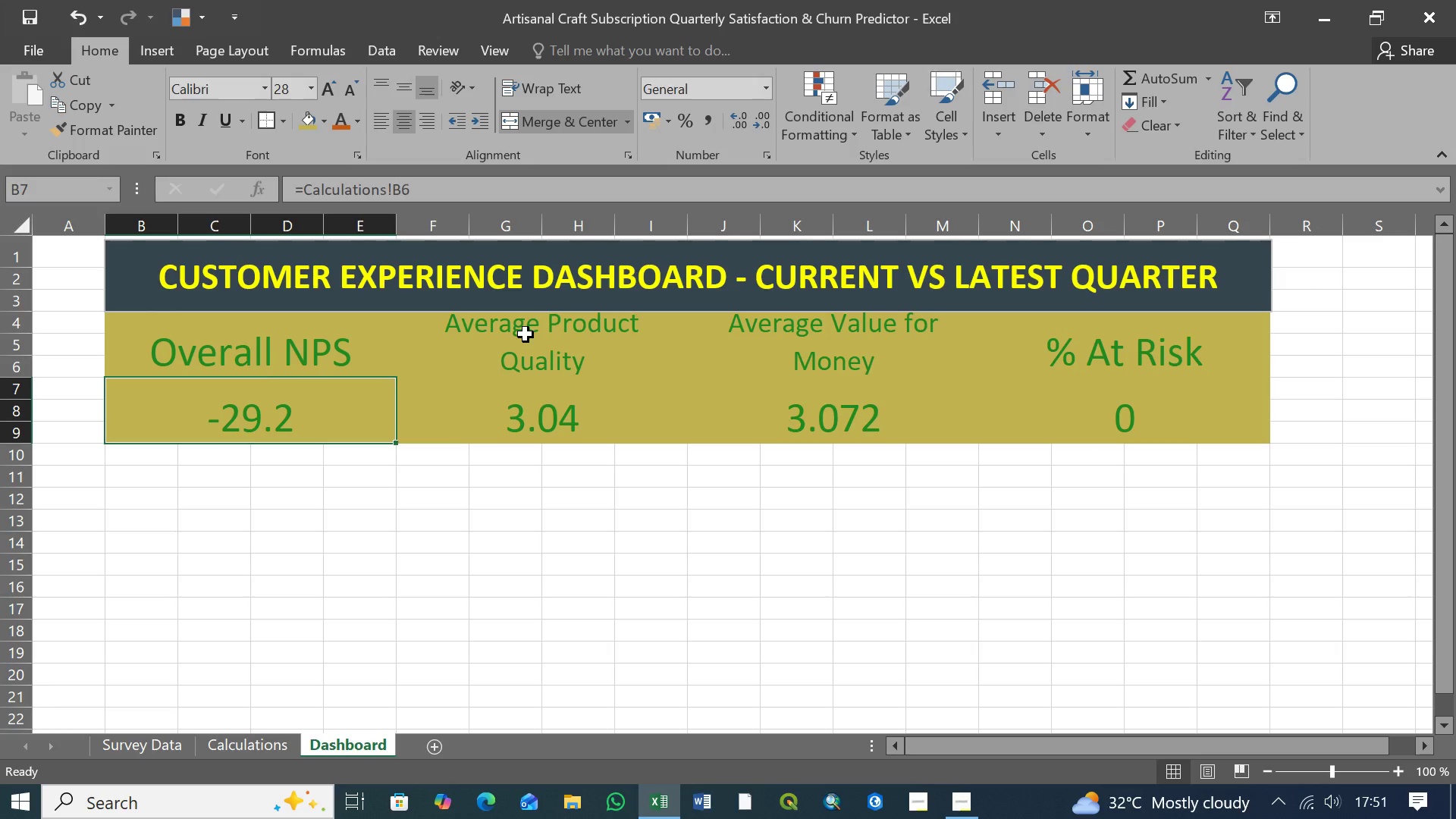 
left_click([526, 334])
 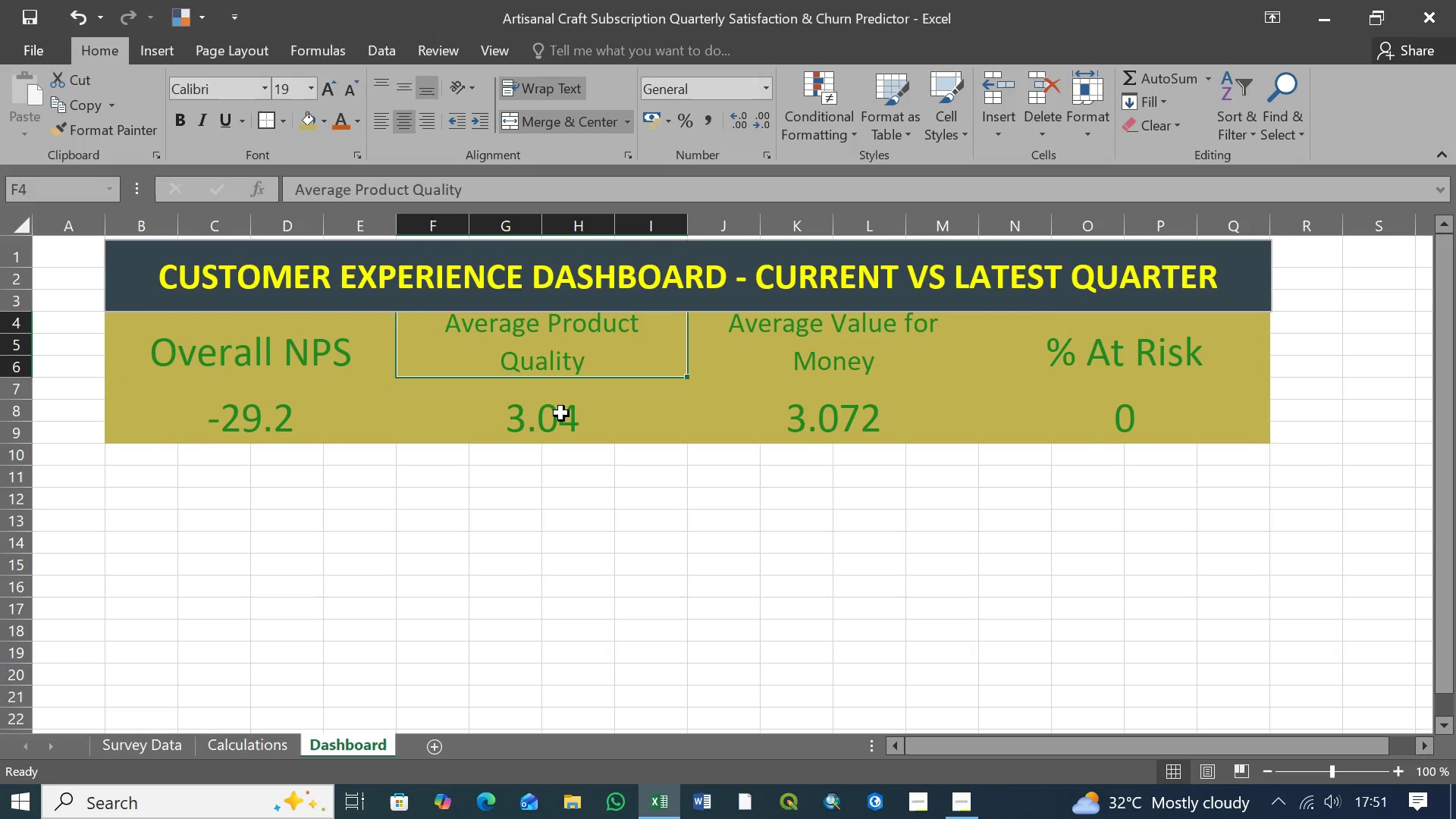 
left_click([561, 414])
 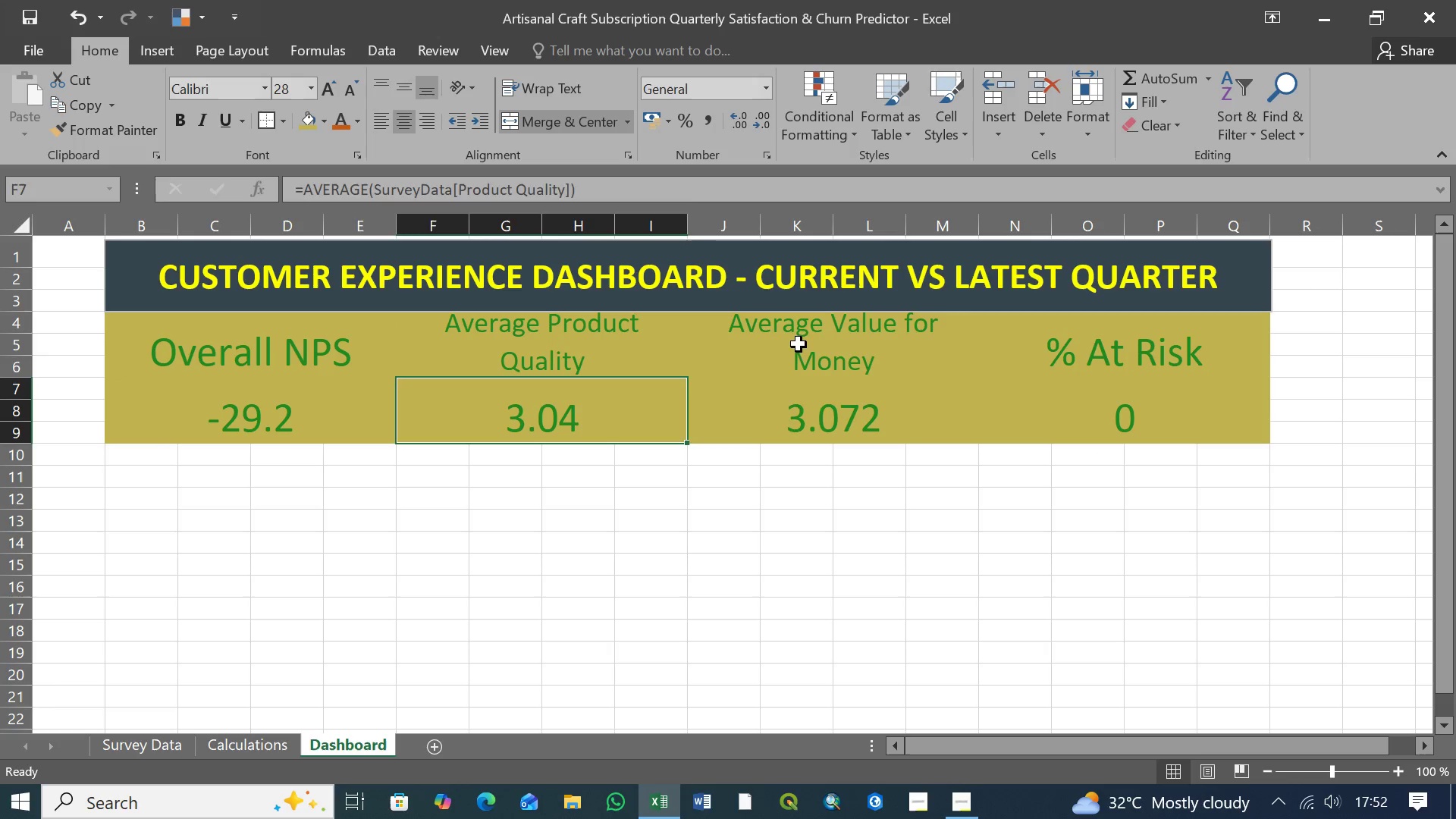 
left_click([817, 341])
 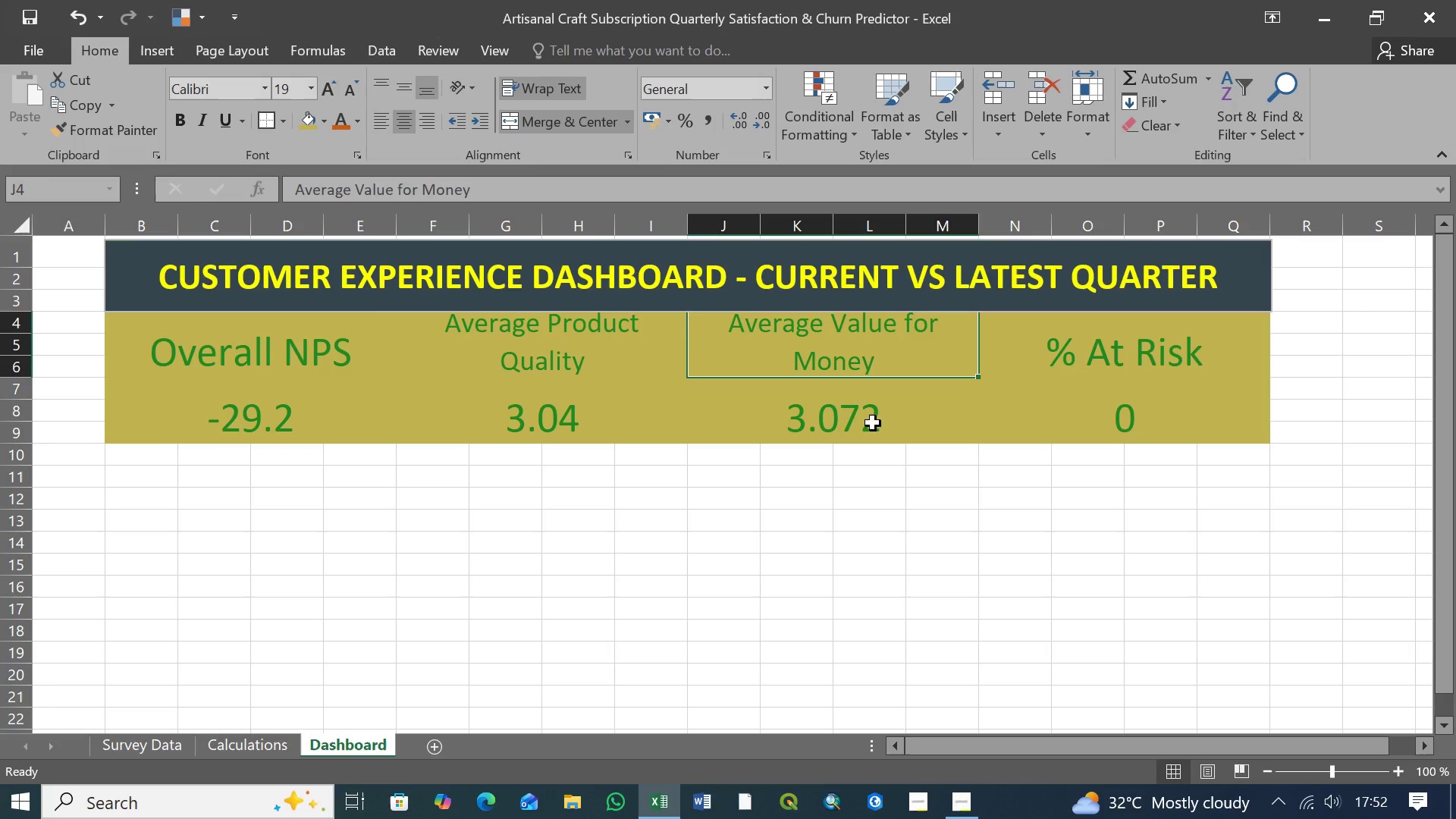 
left_click([1100, 349])
 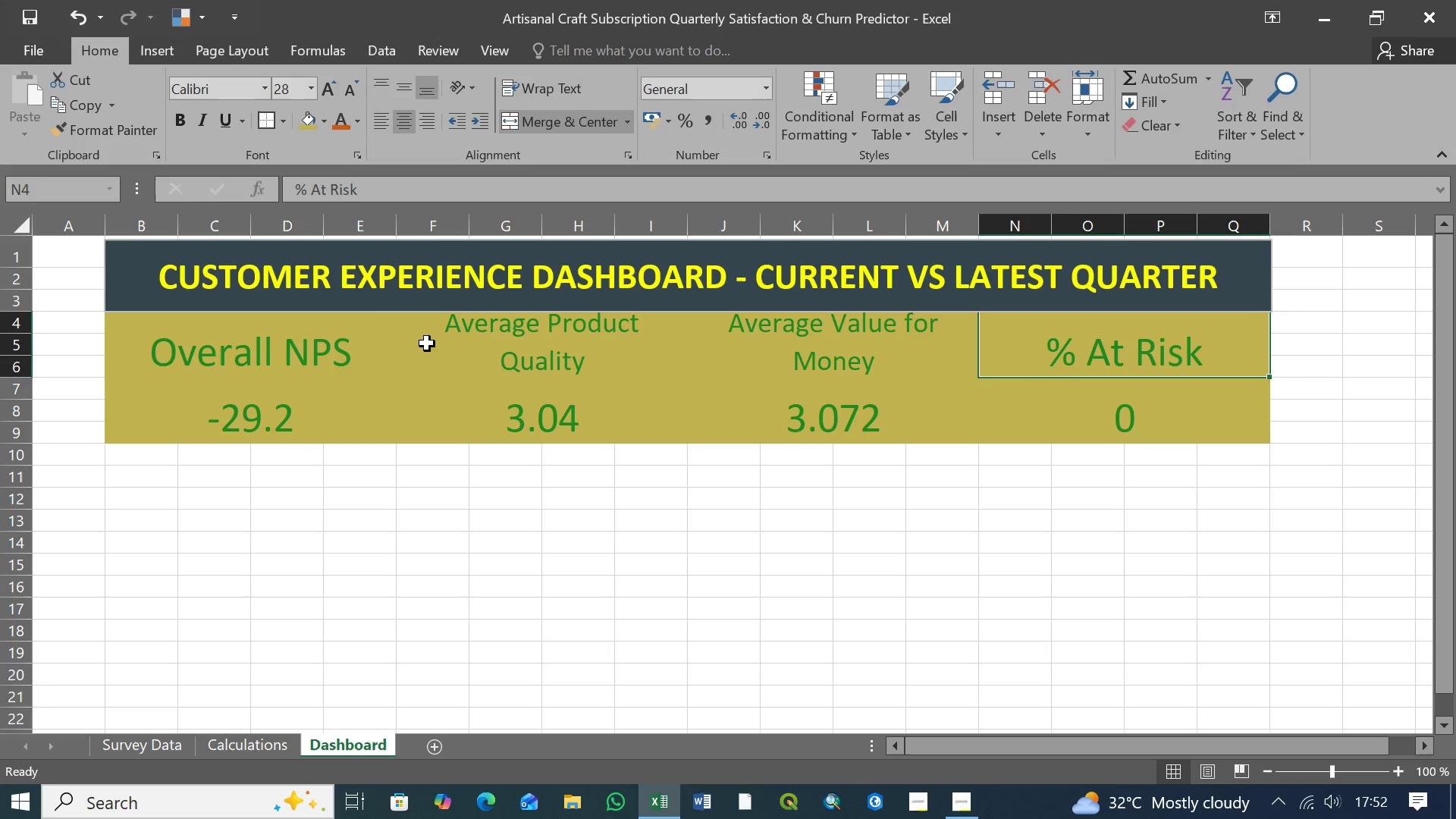 
left_click([240, 342])
 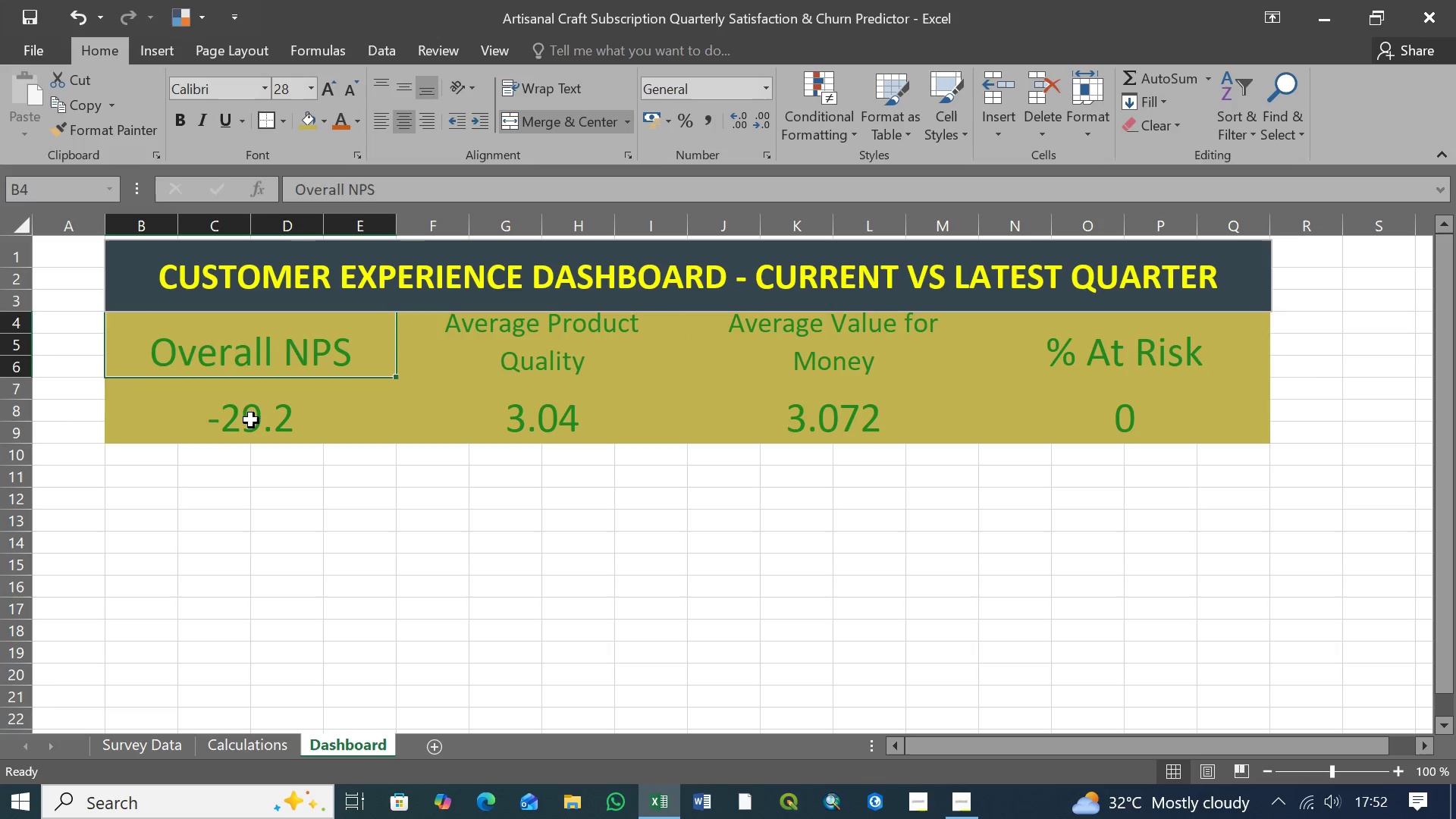 
left_click([251, 420])
 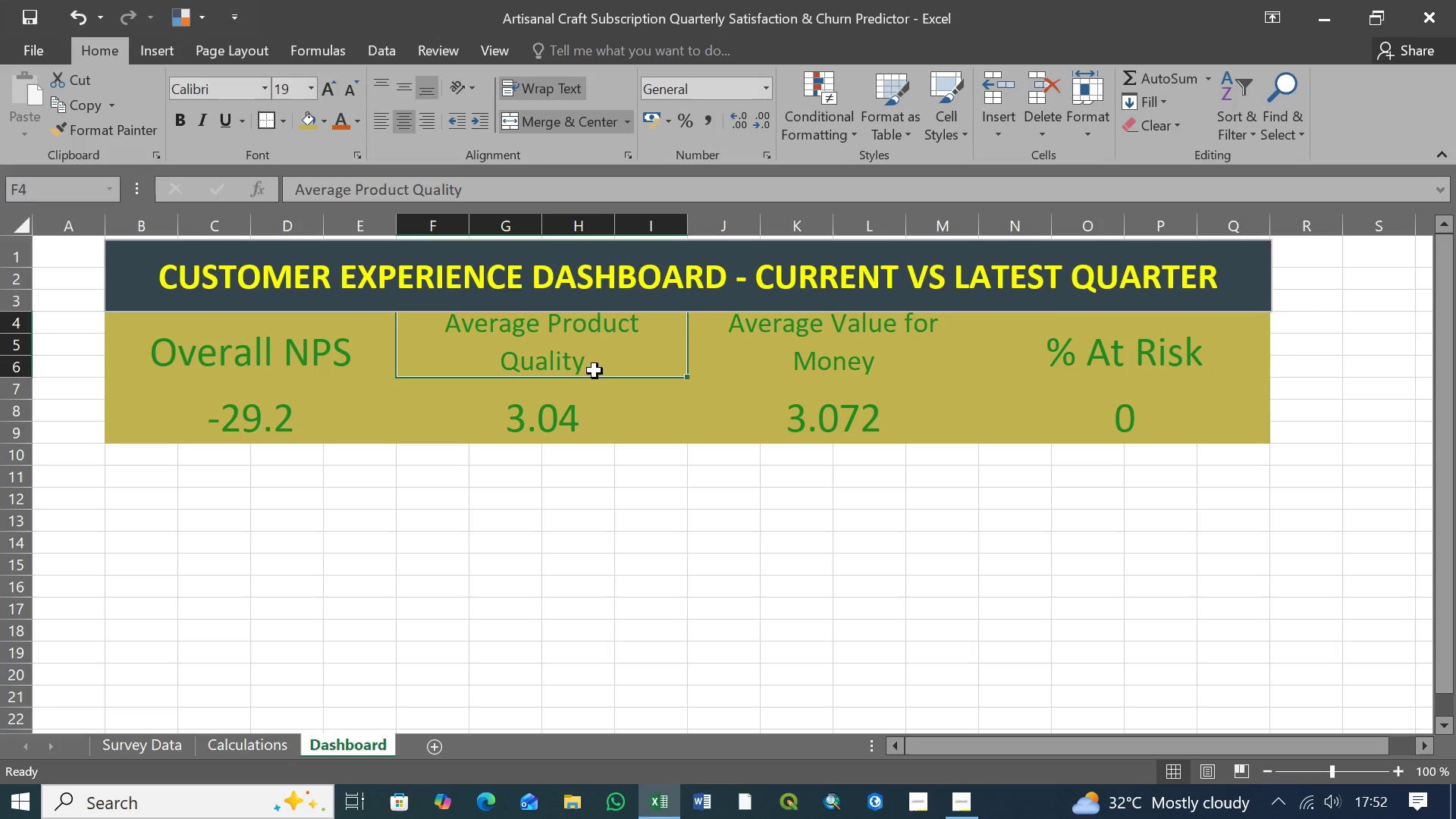 
double_click([596, 415])
 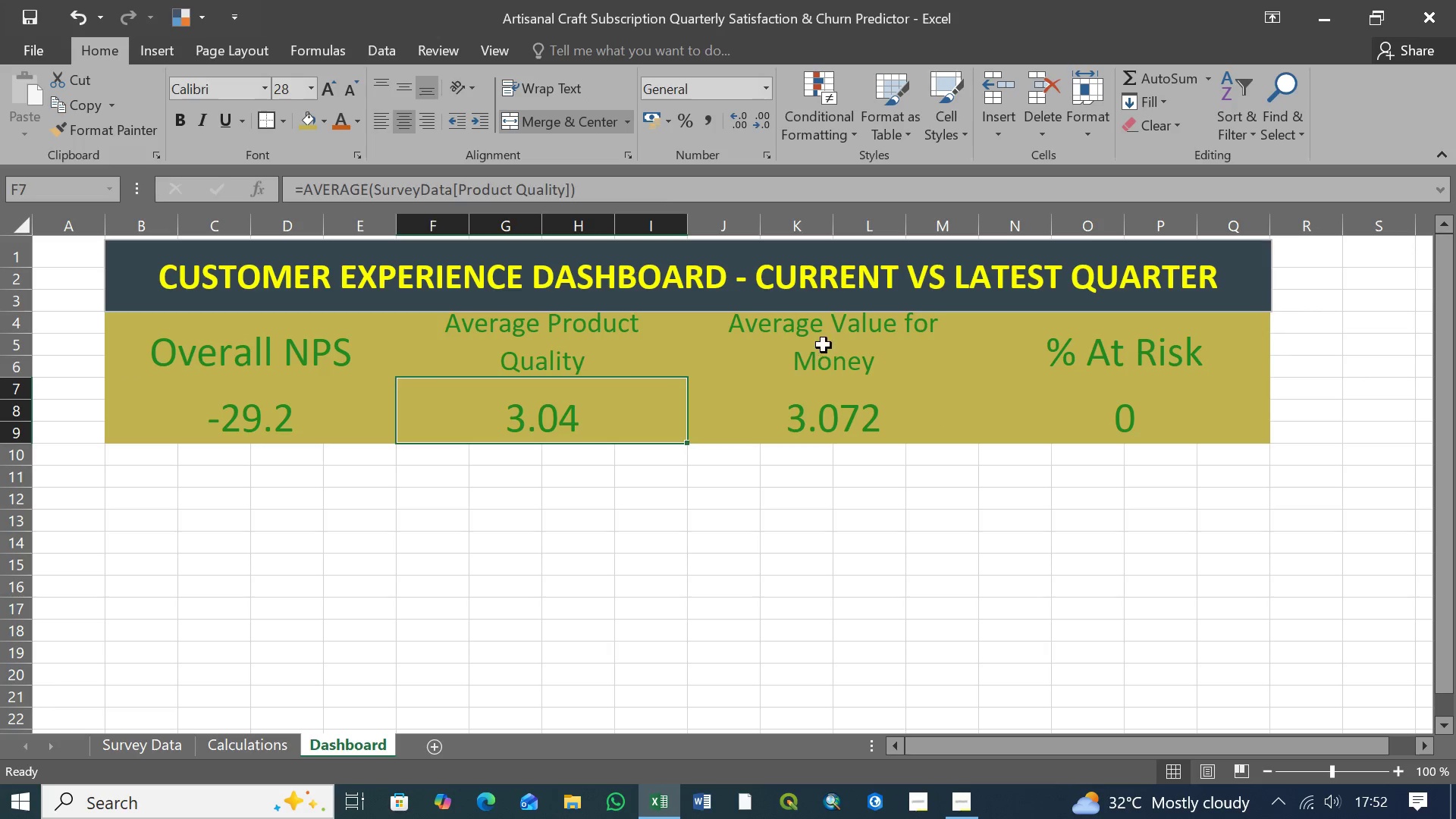 
triple_click([824, 345])
 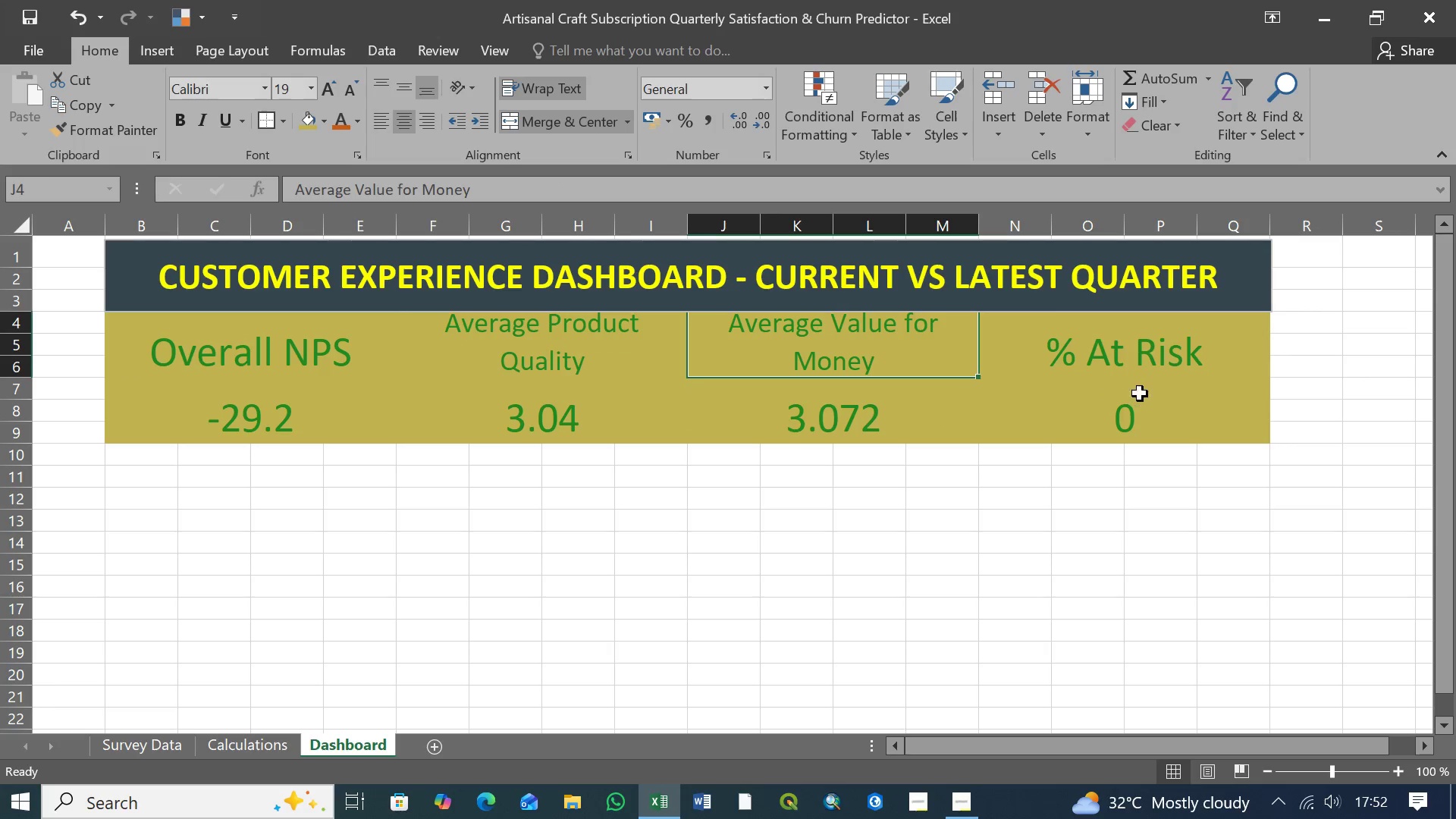 
triple_click([1140, 394])
 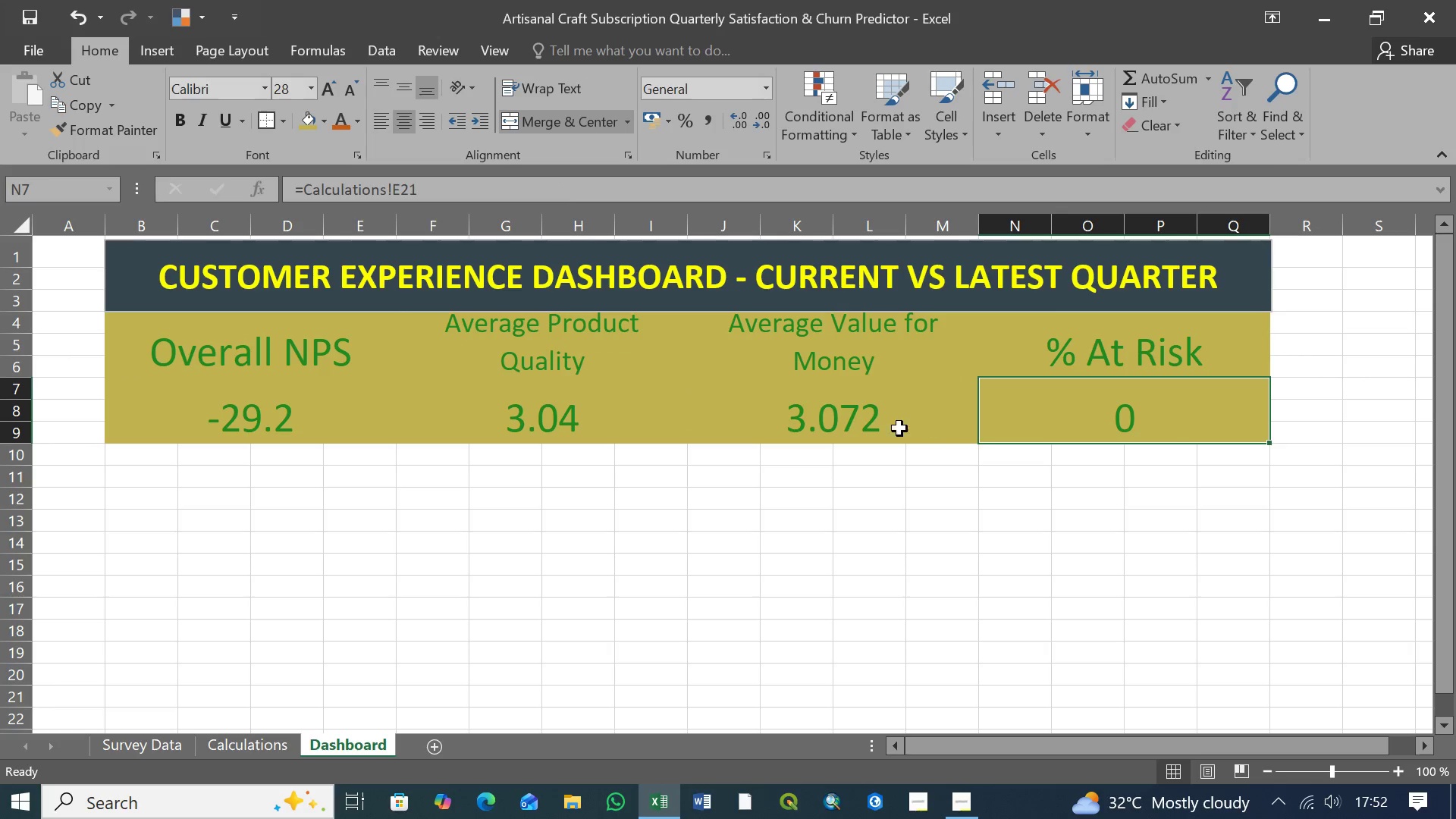 
triple_click([892, 428])
 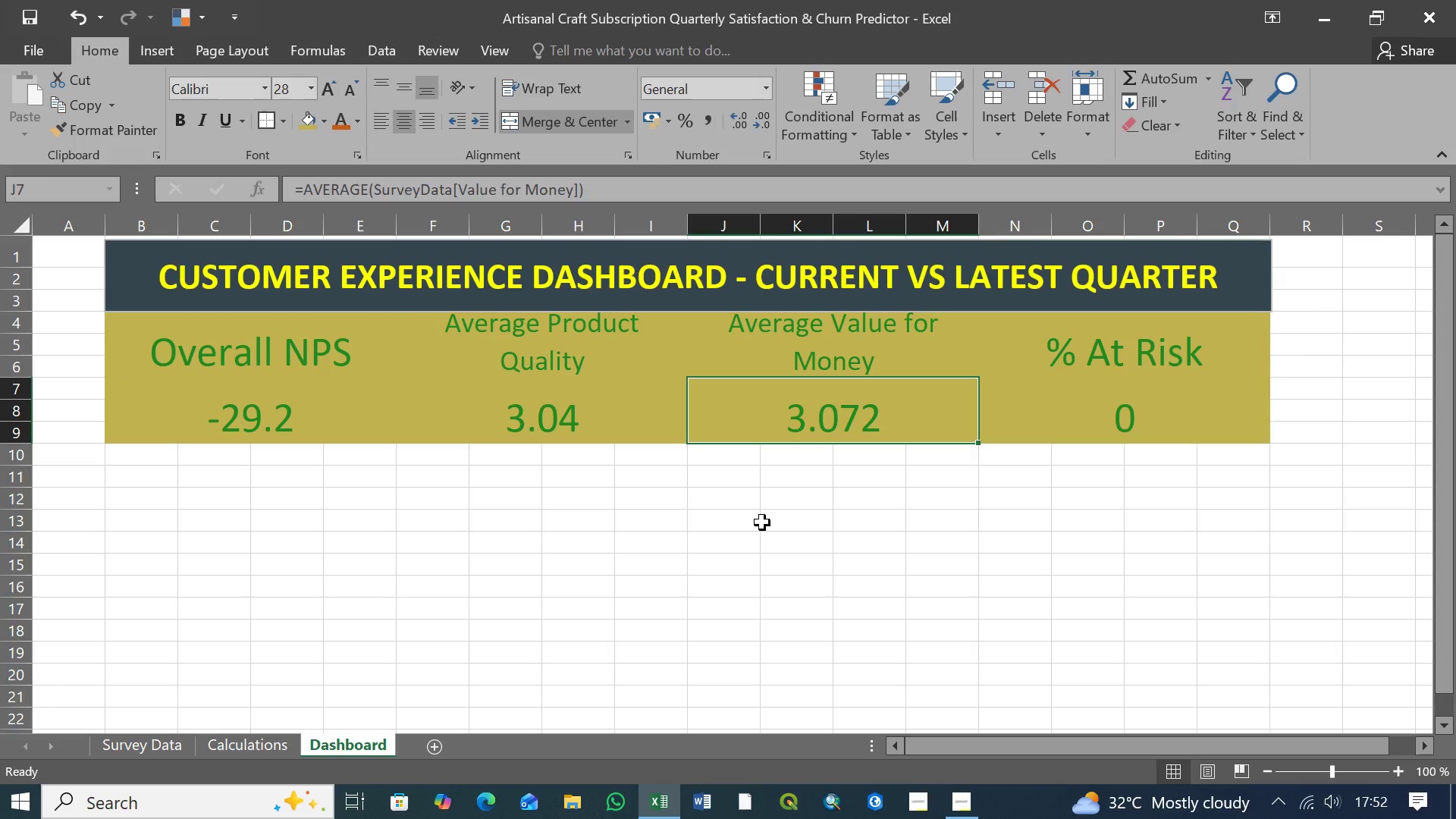 
key(Control+S)
 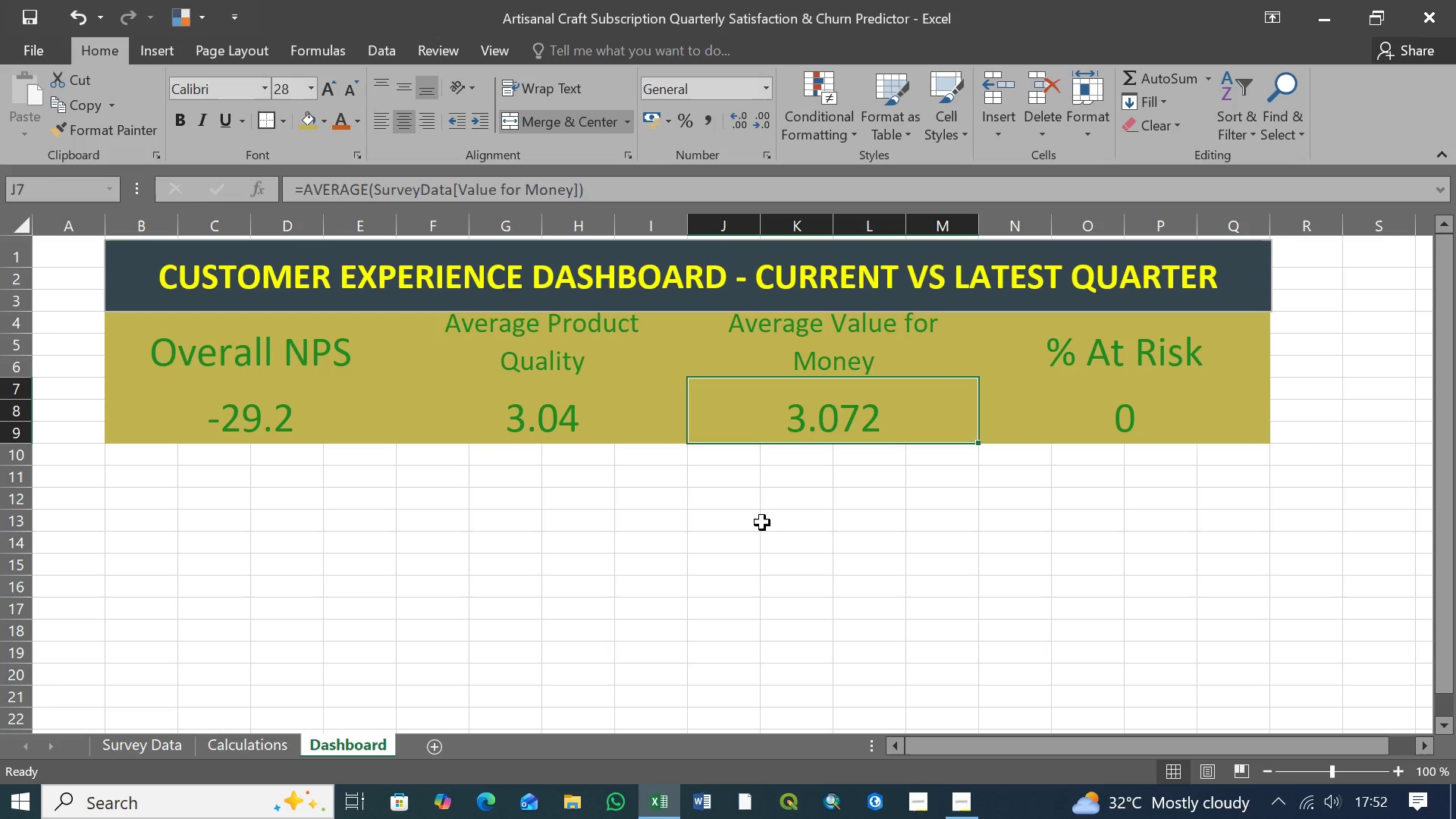 
wait(20.81)
 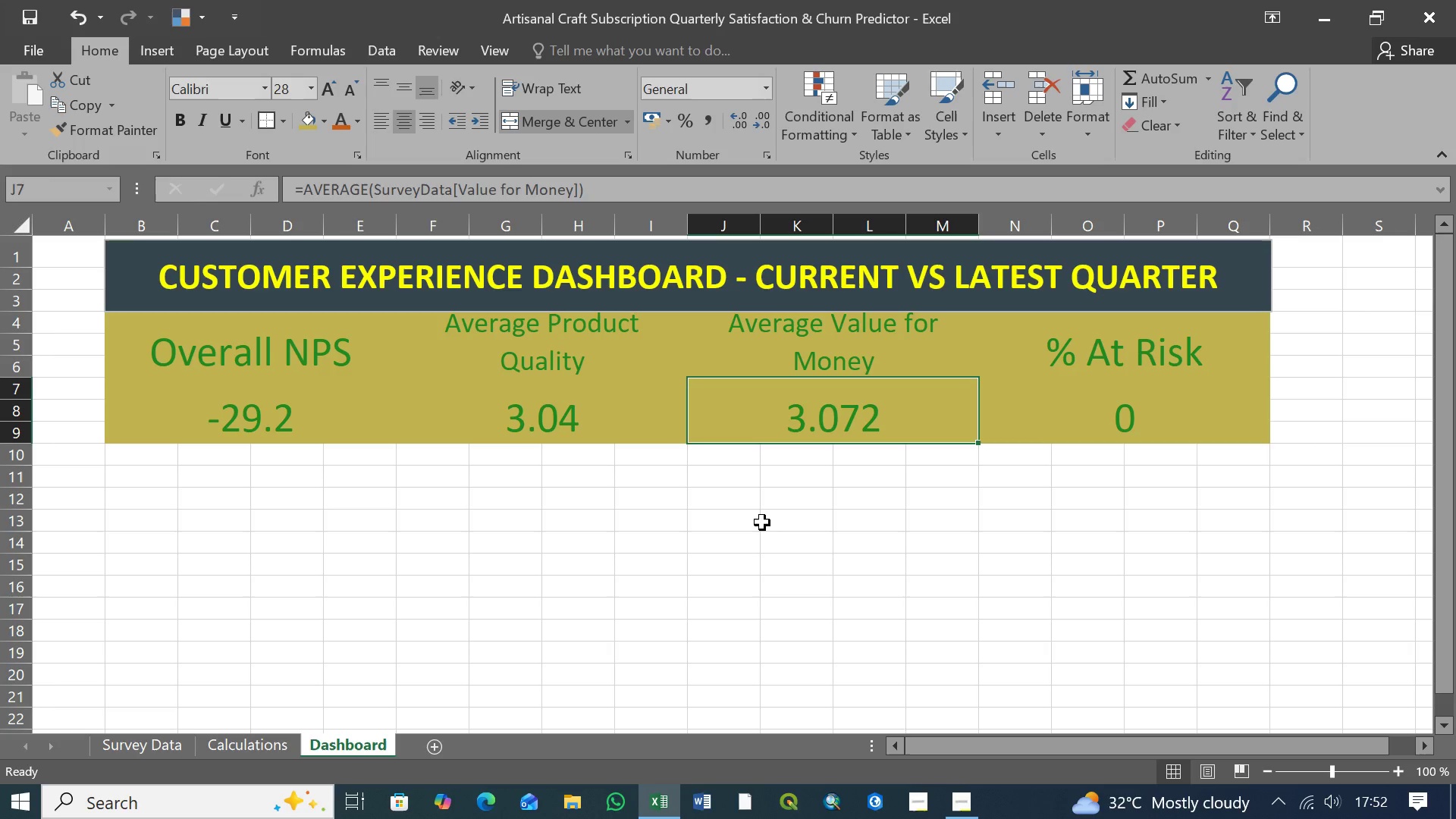 
left_click([1165, 284])
 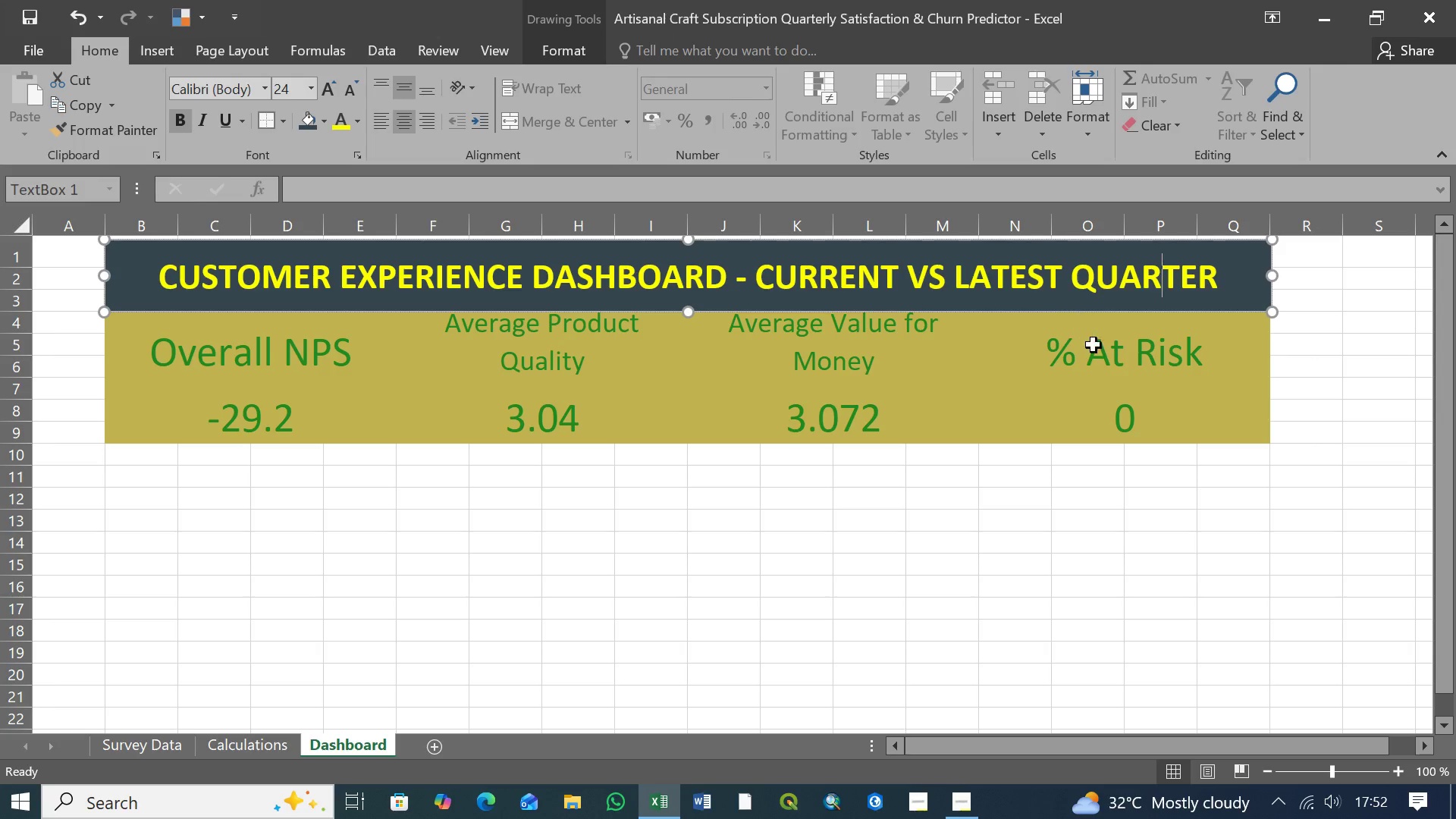 
left_click([1099, 353])
 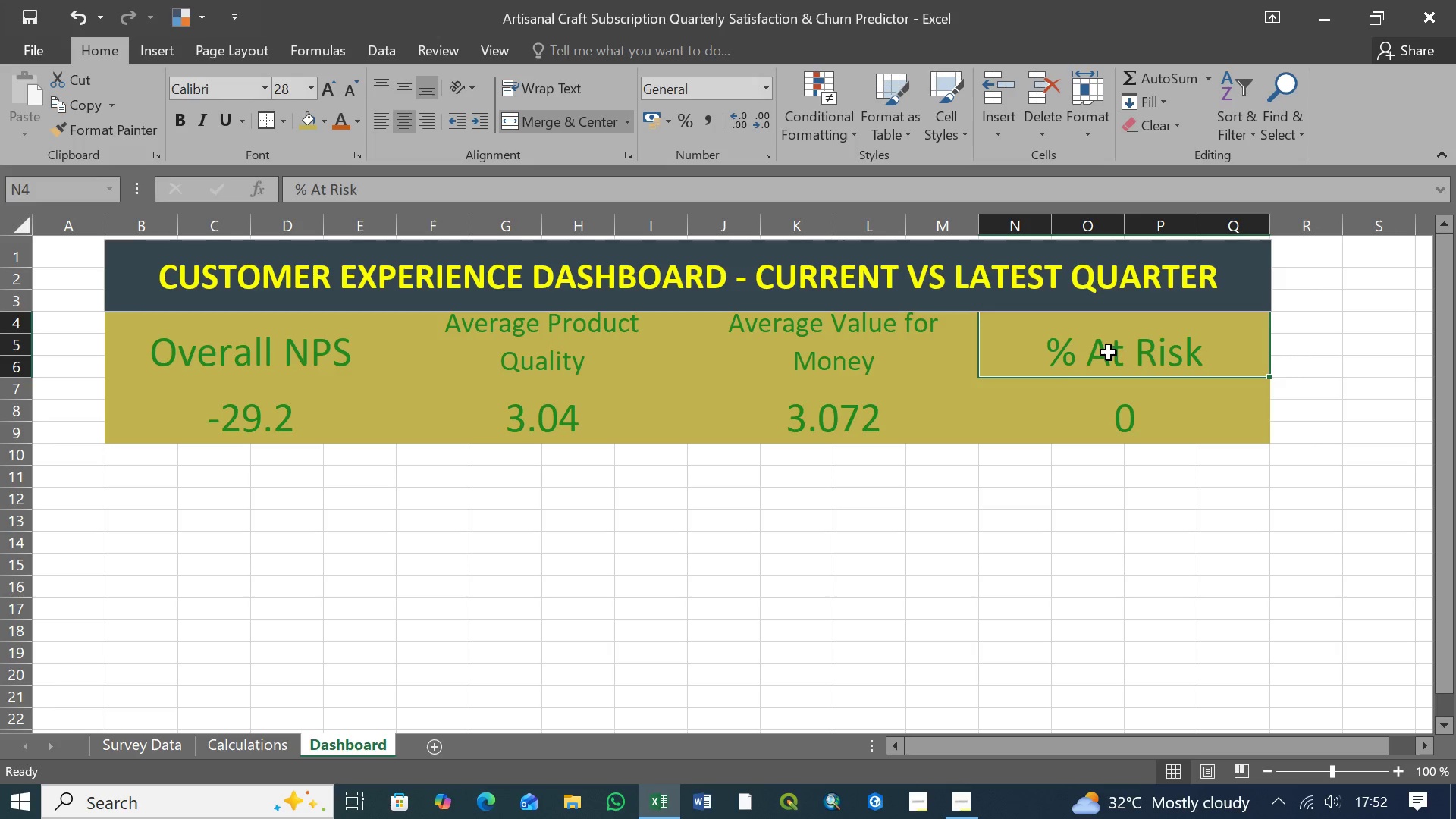 
wait(6.53)
 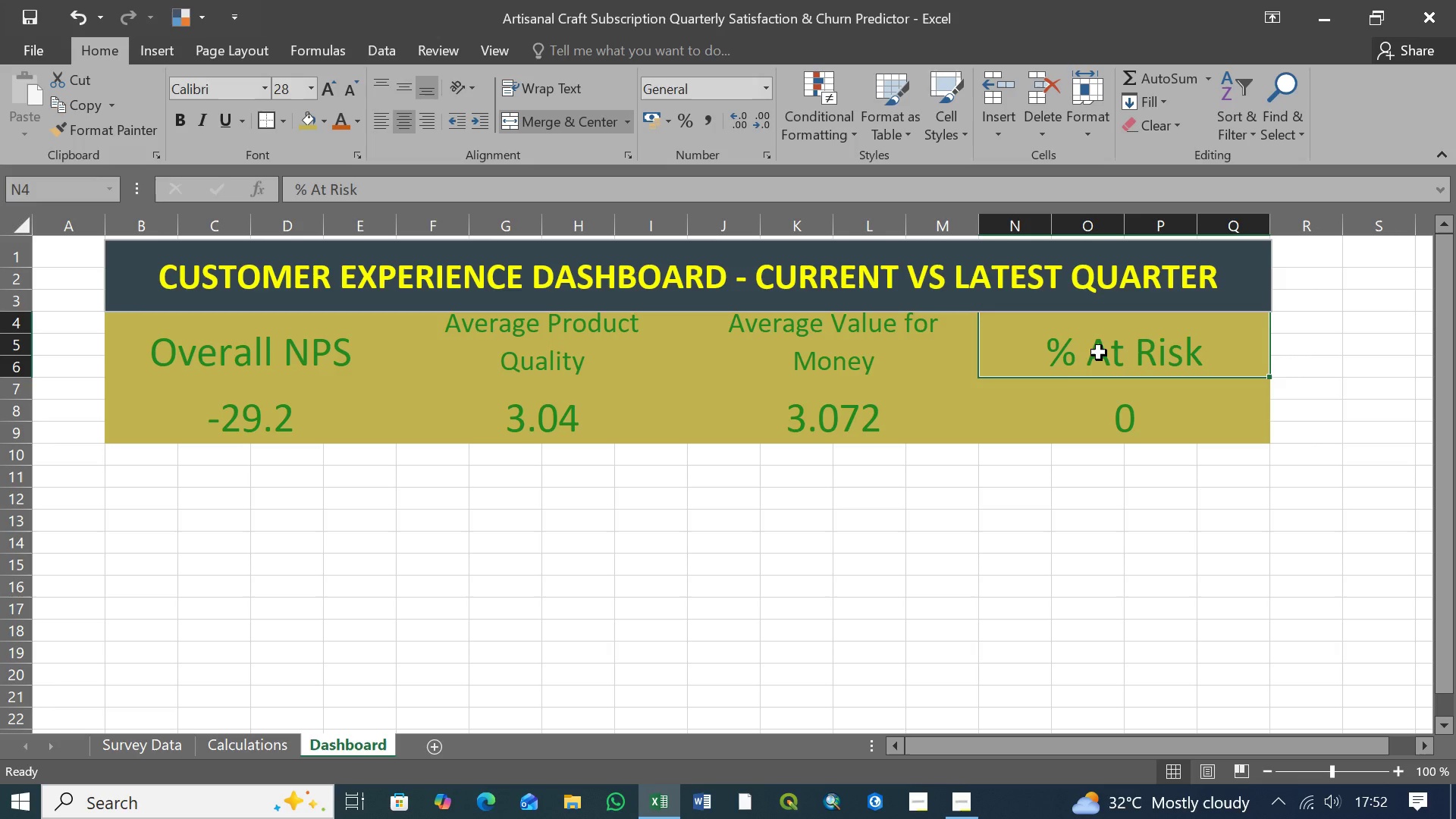 
left_click([1306, 258])
 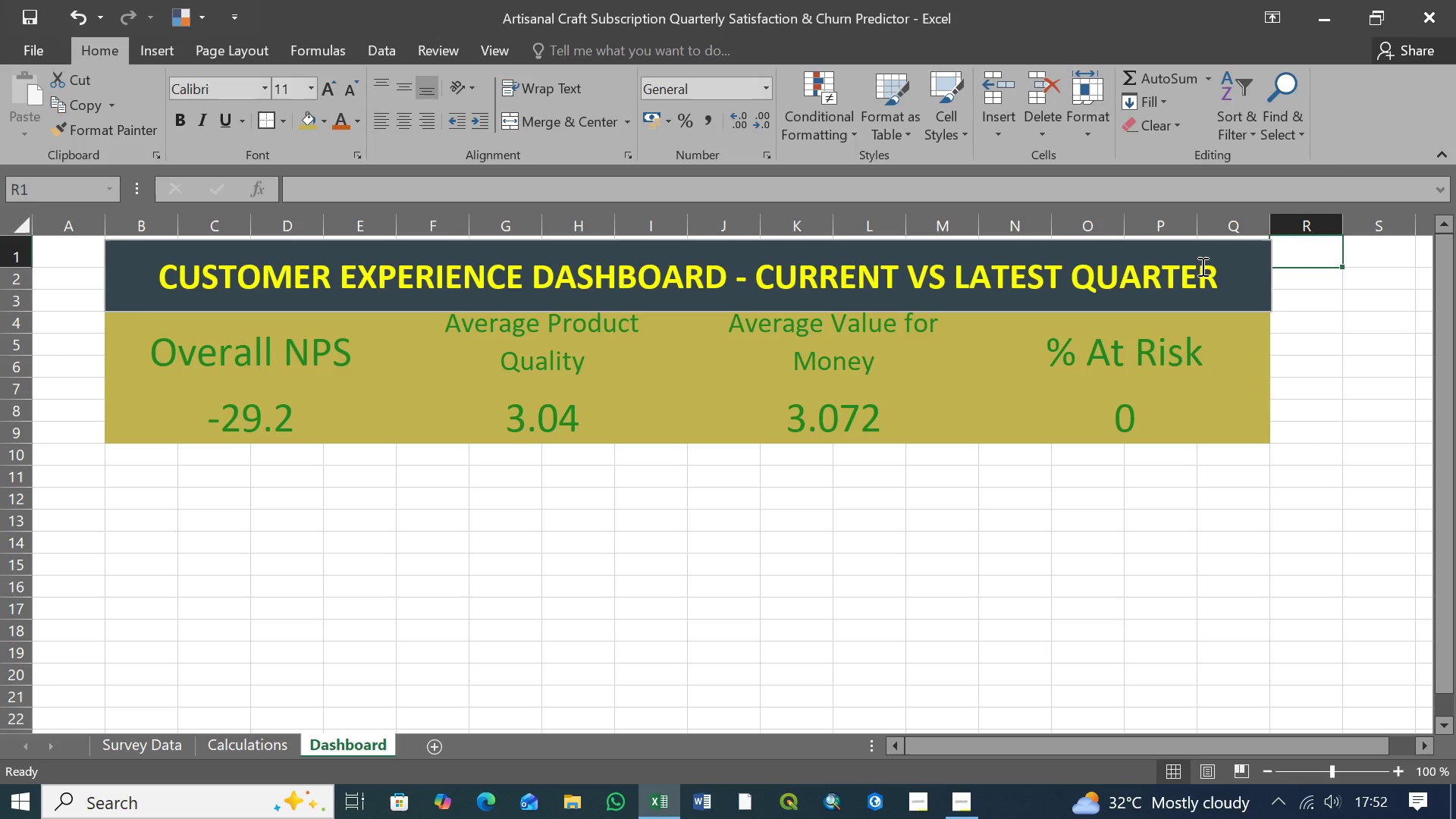 
left_click([1201, 266])
 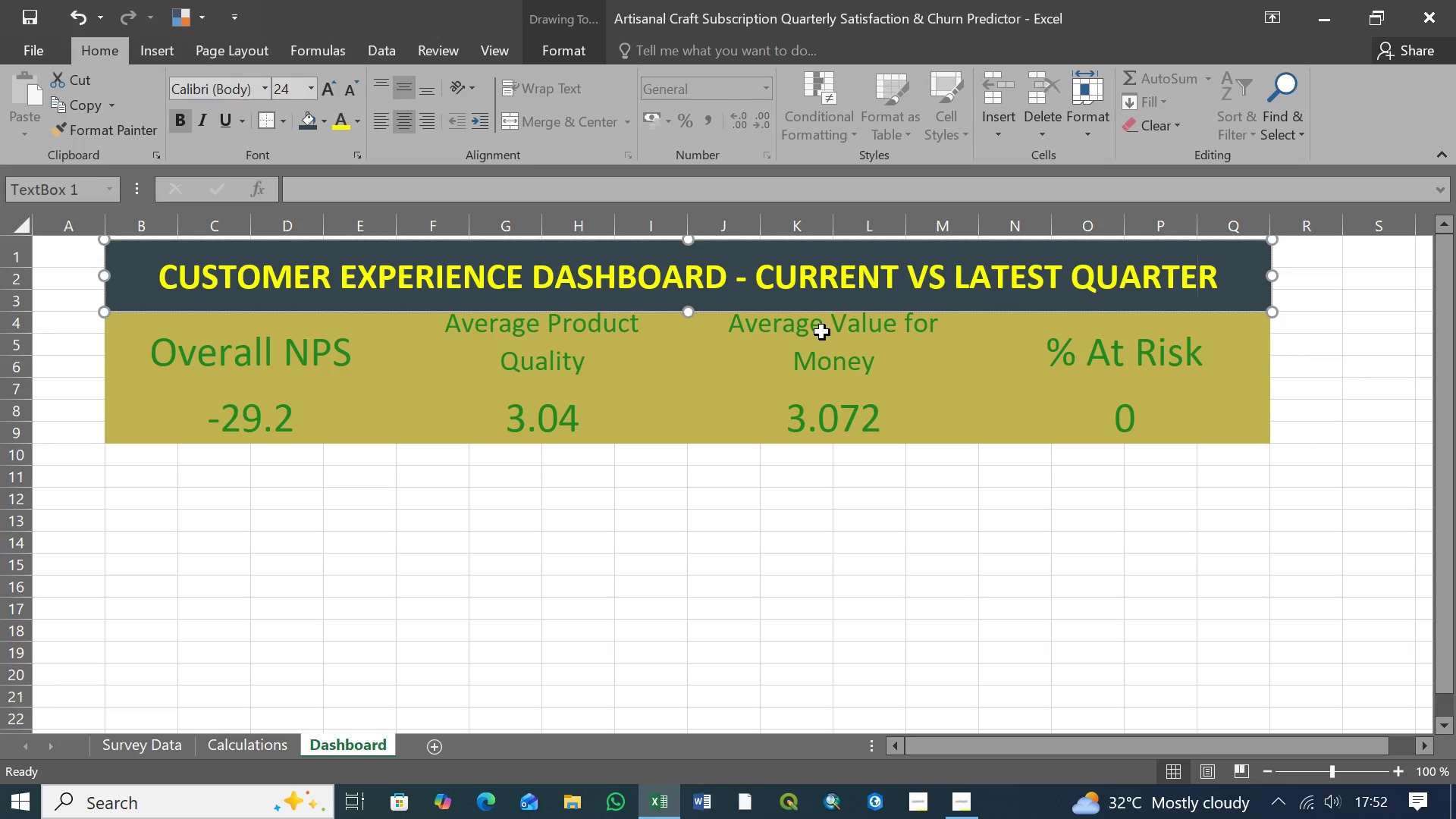 
left_click([785, 332])
 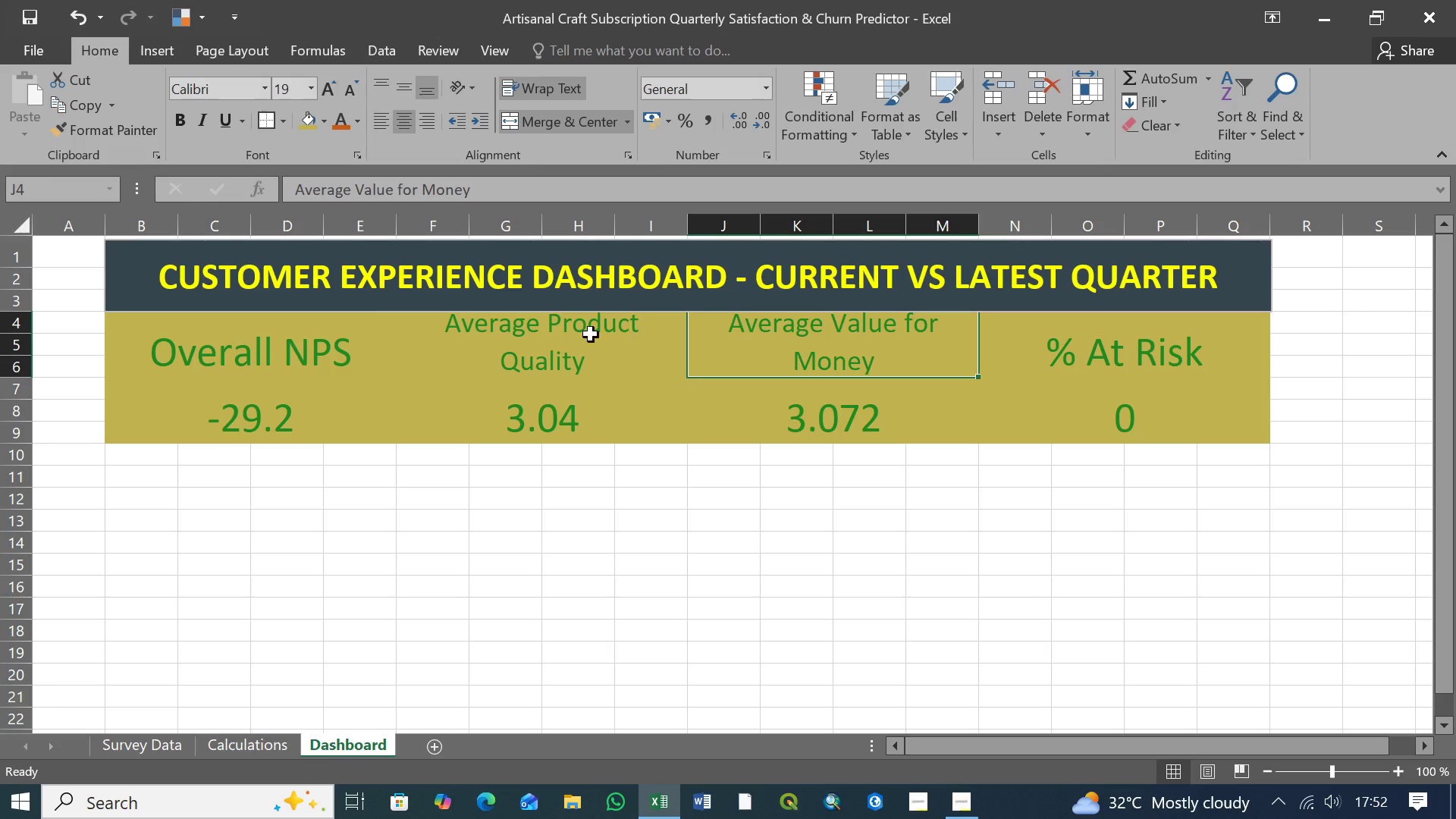 
left_click([573, 334])
 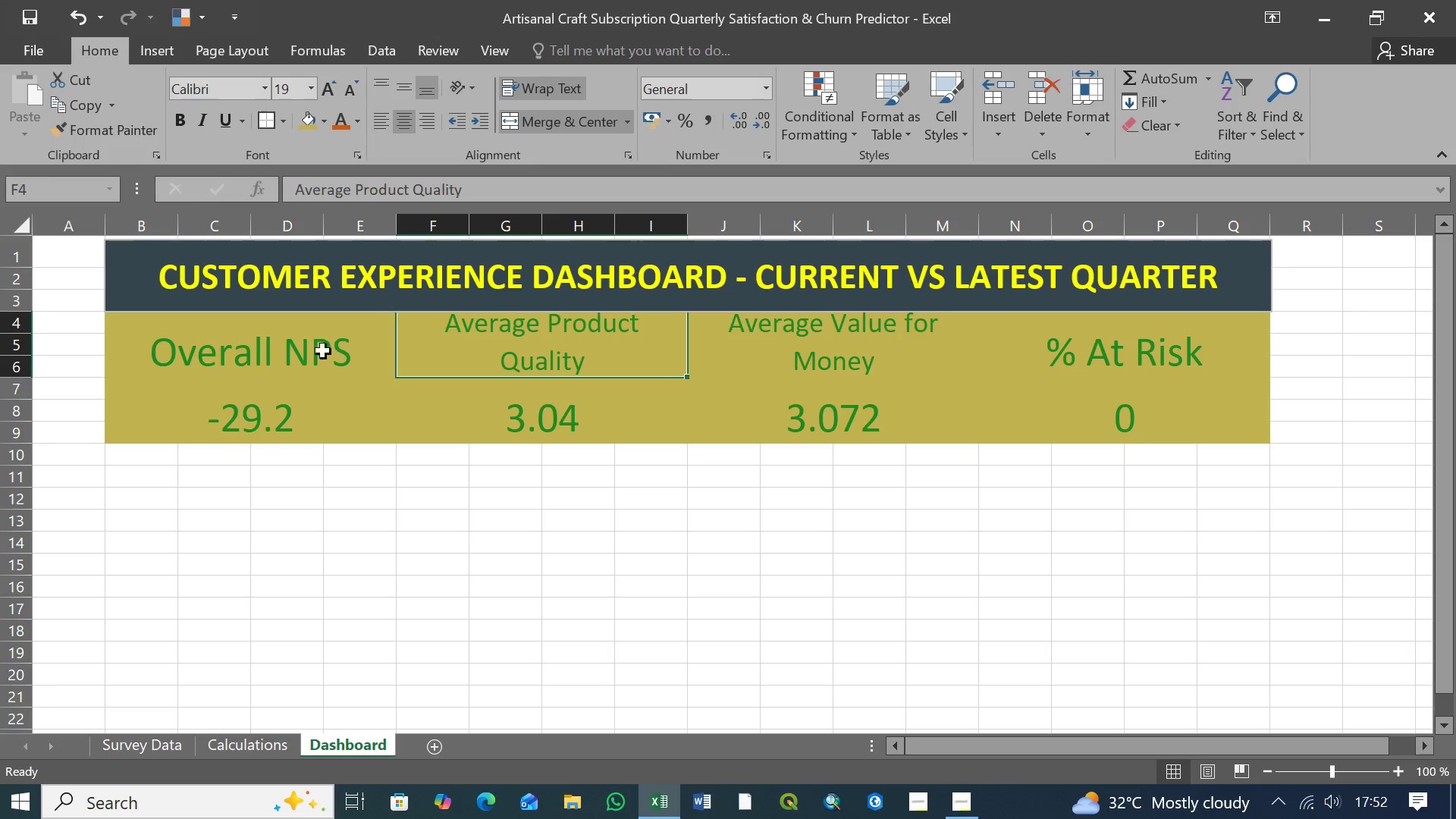 
left_click([262, 359])
 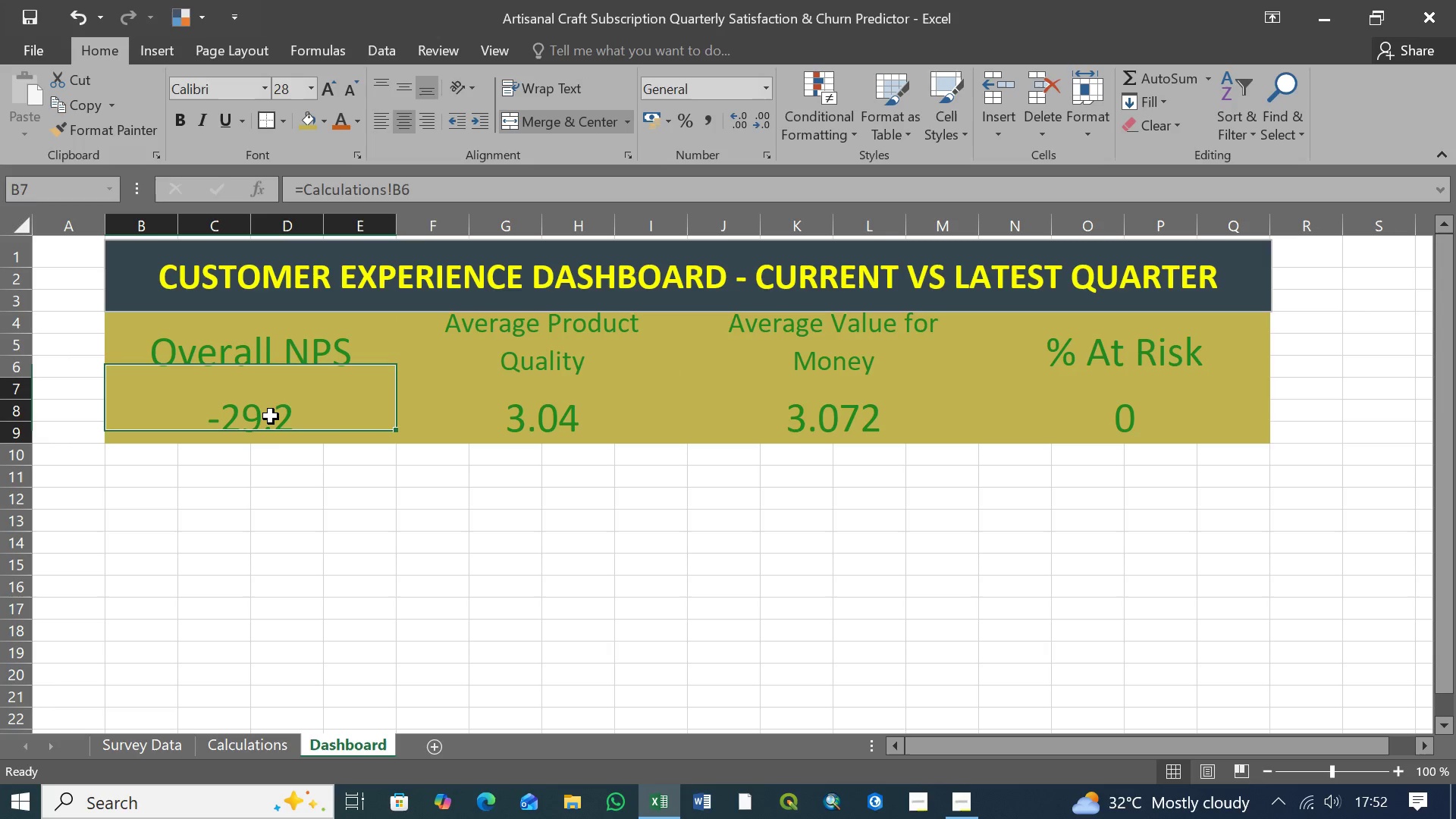 
left_click([271, 416])
 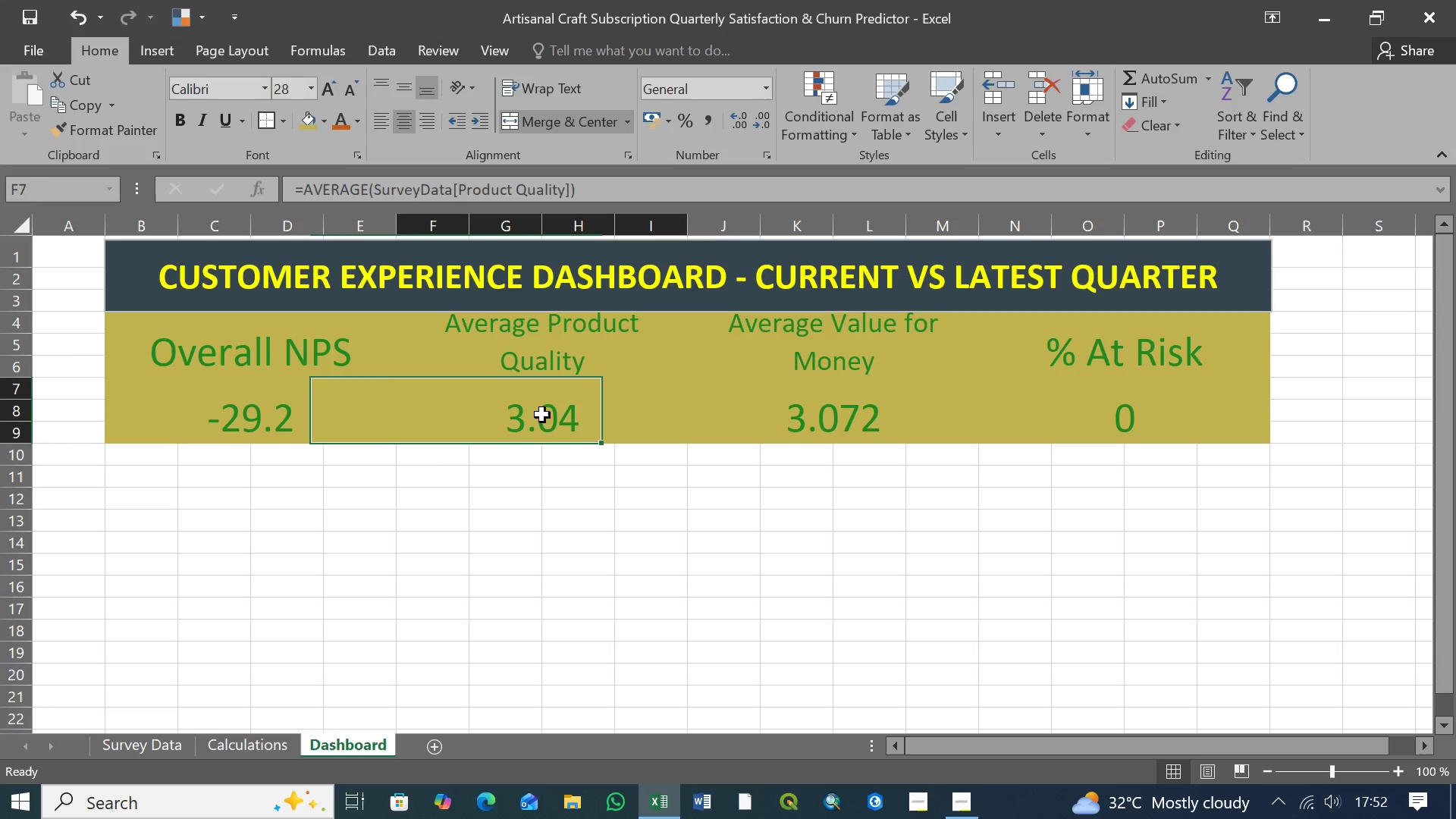 
left_click([542, 415])
 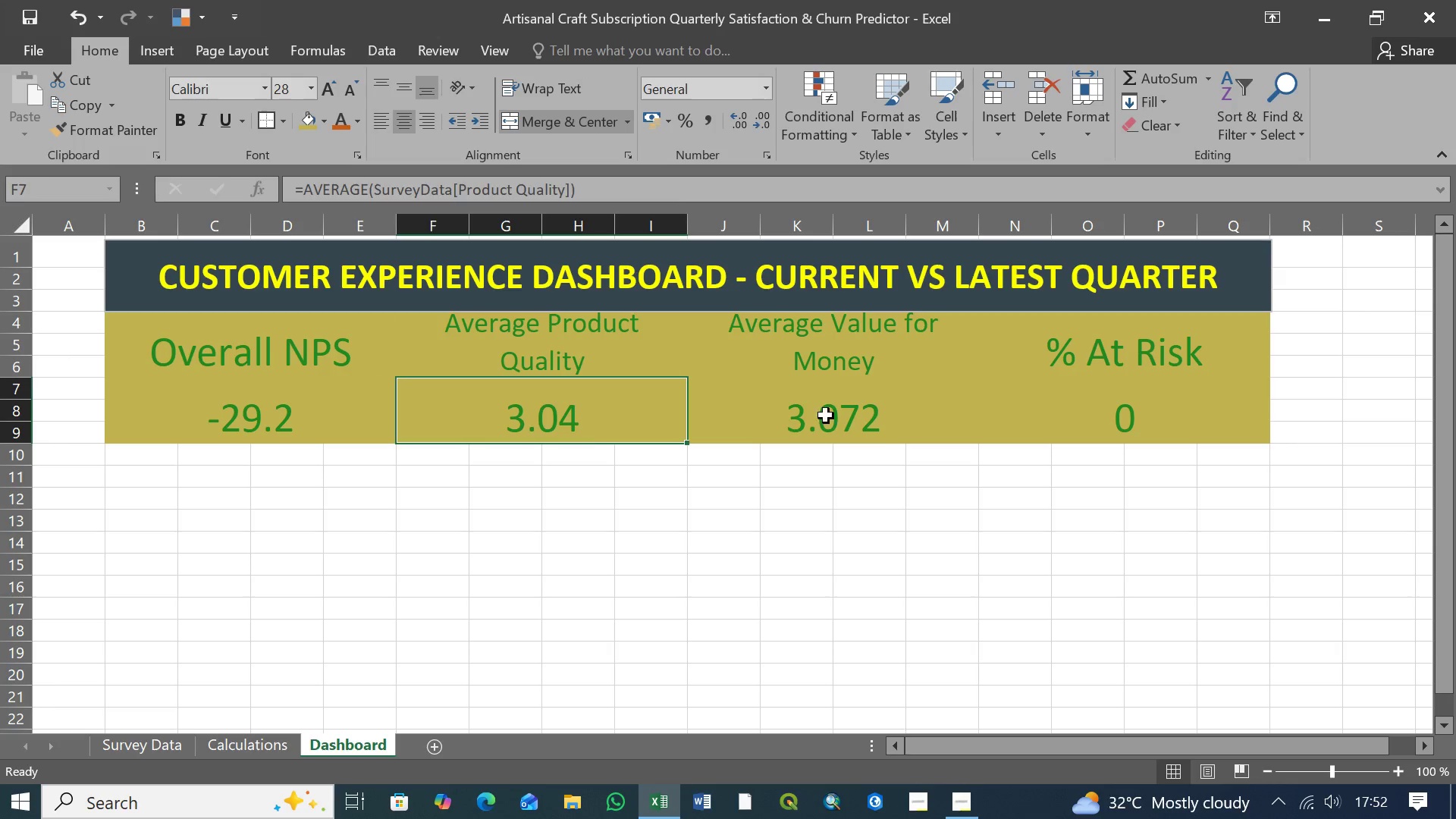 
left_click([826, 416])
 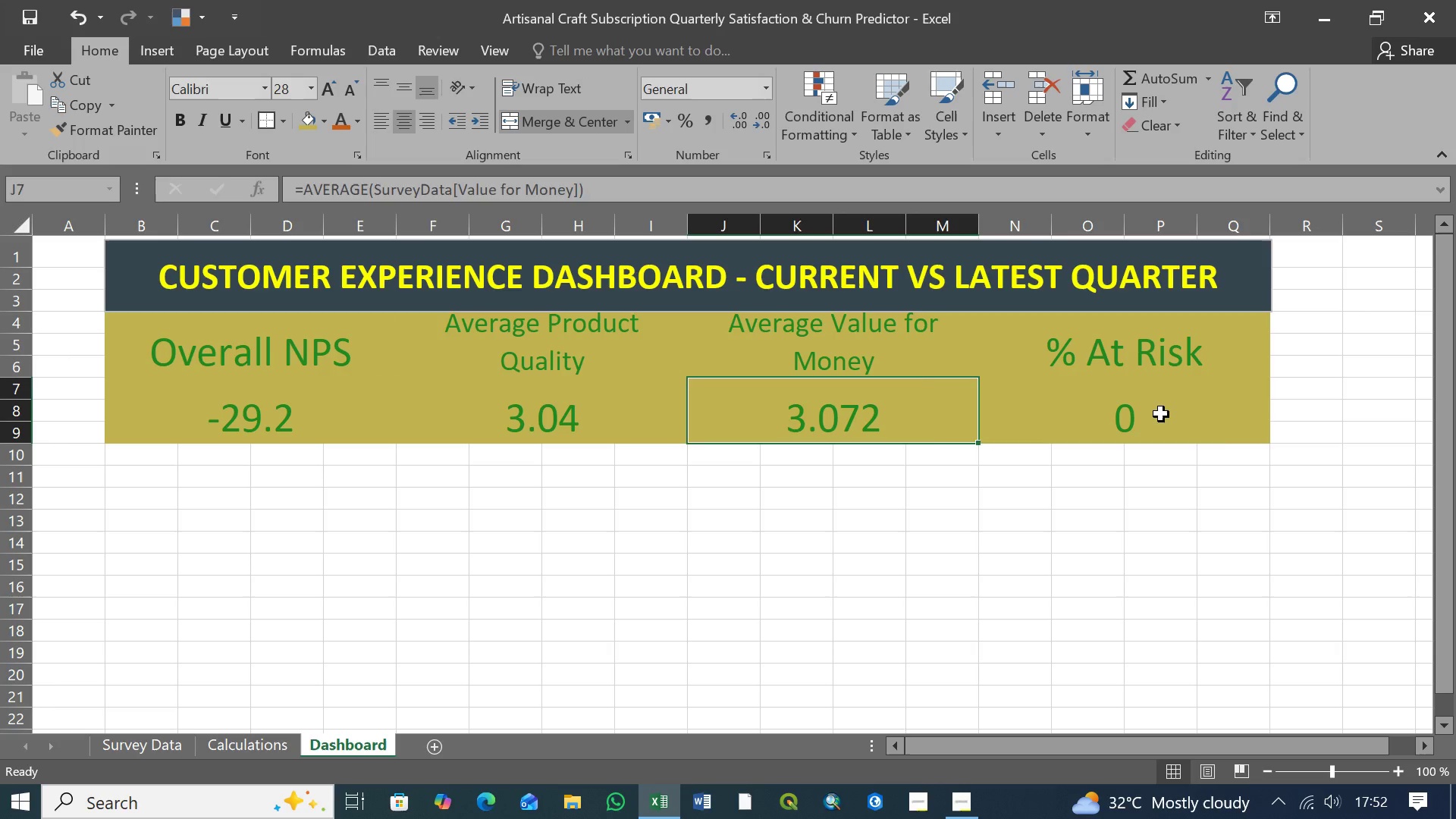 
left_click([1161, 414])
 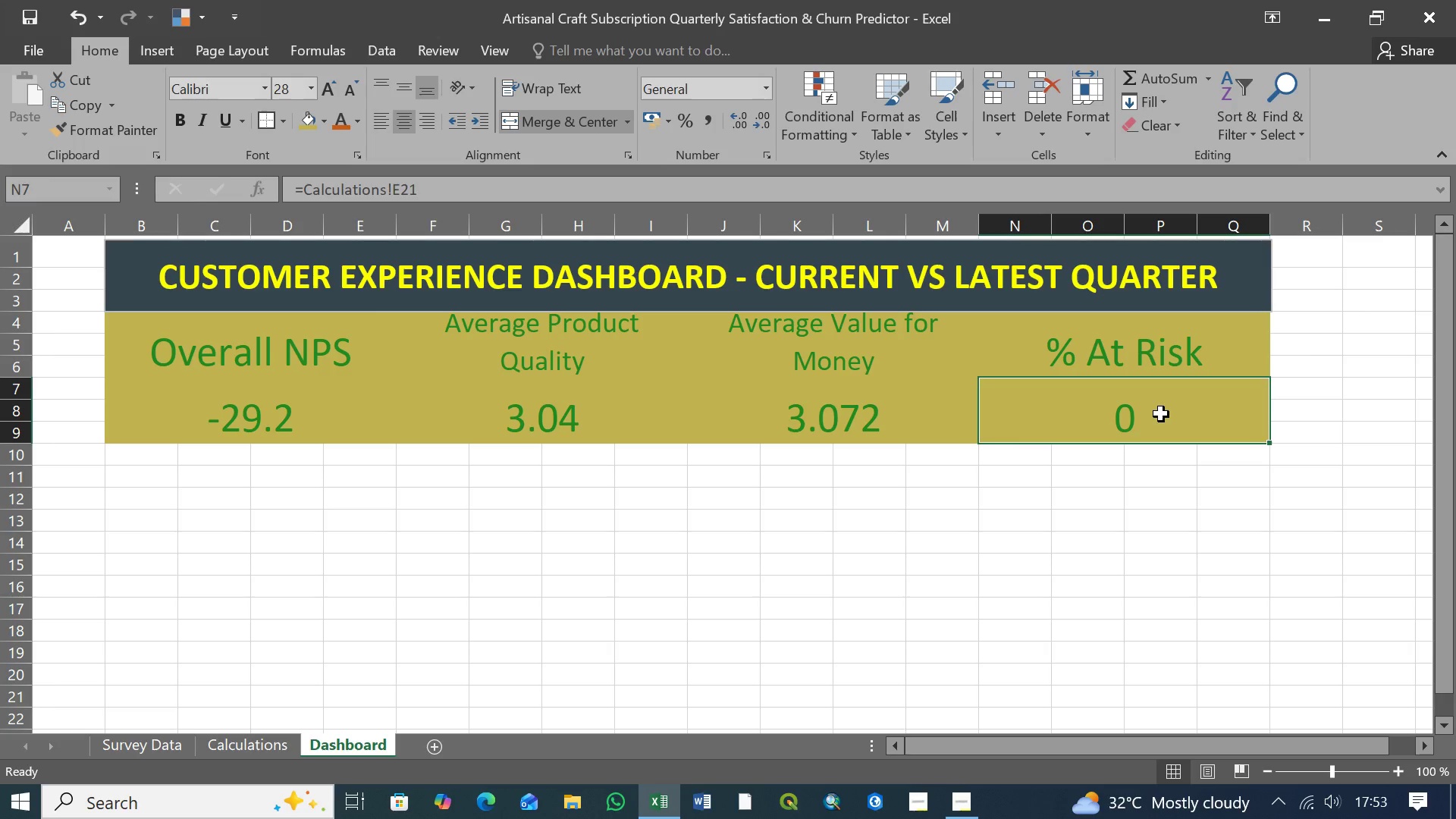 
wait(22.72)
 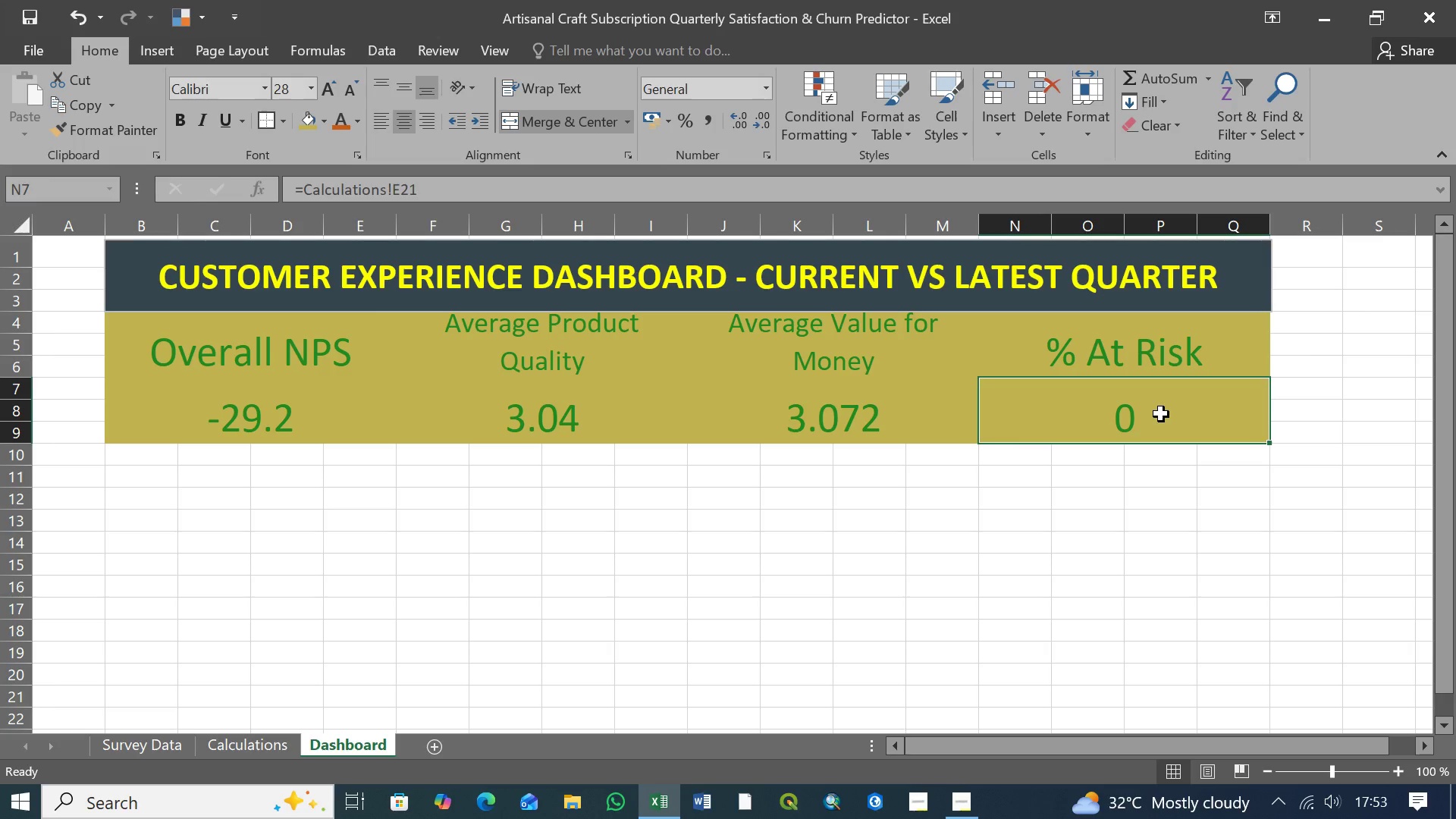 
left_click([924, 338])
 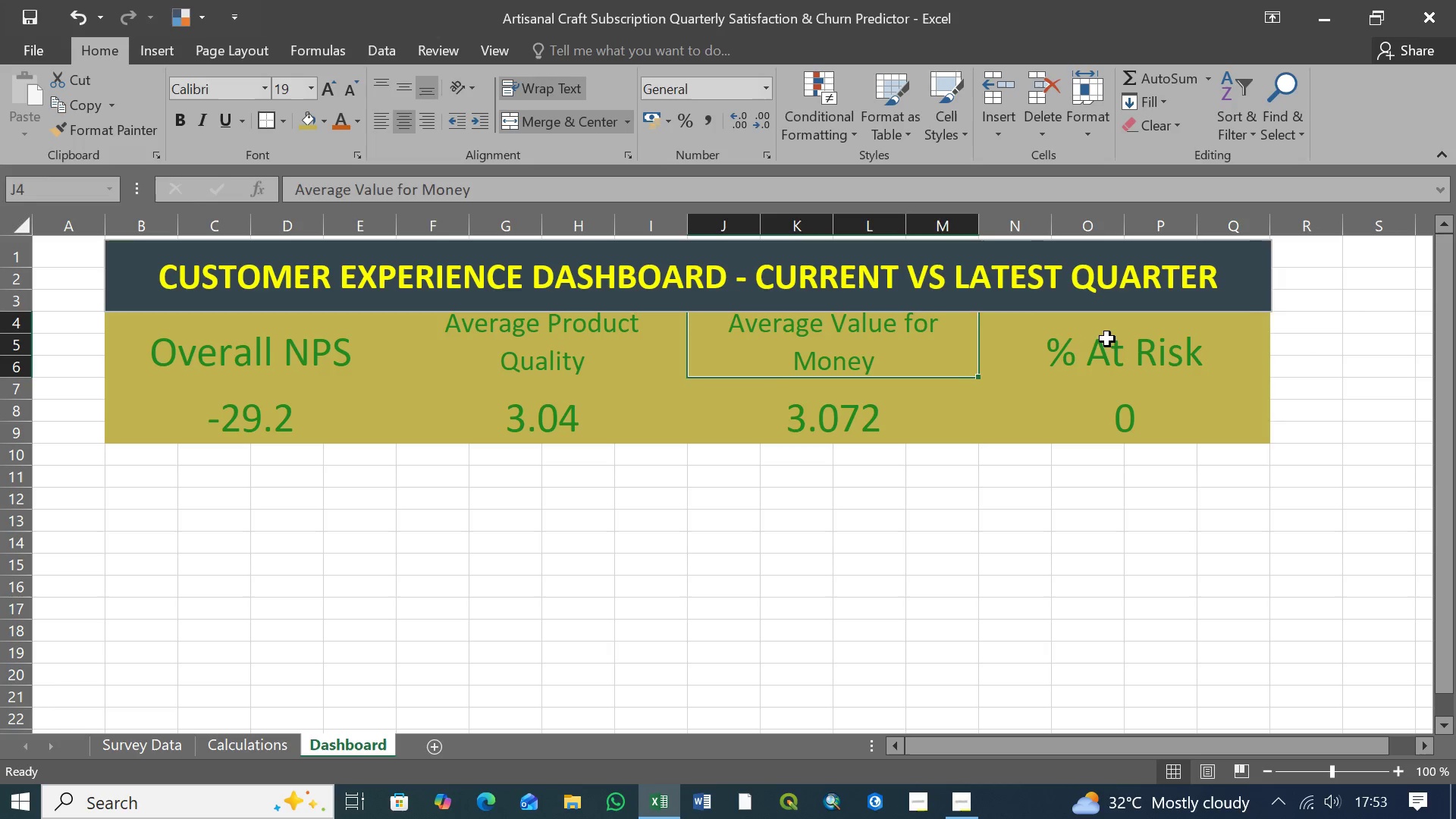 
left_click([1108, 339])
 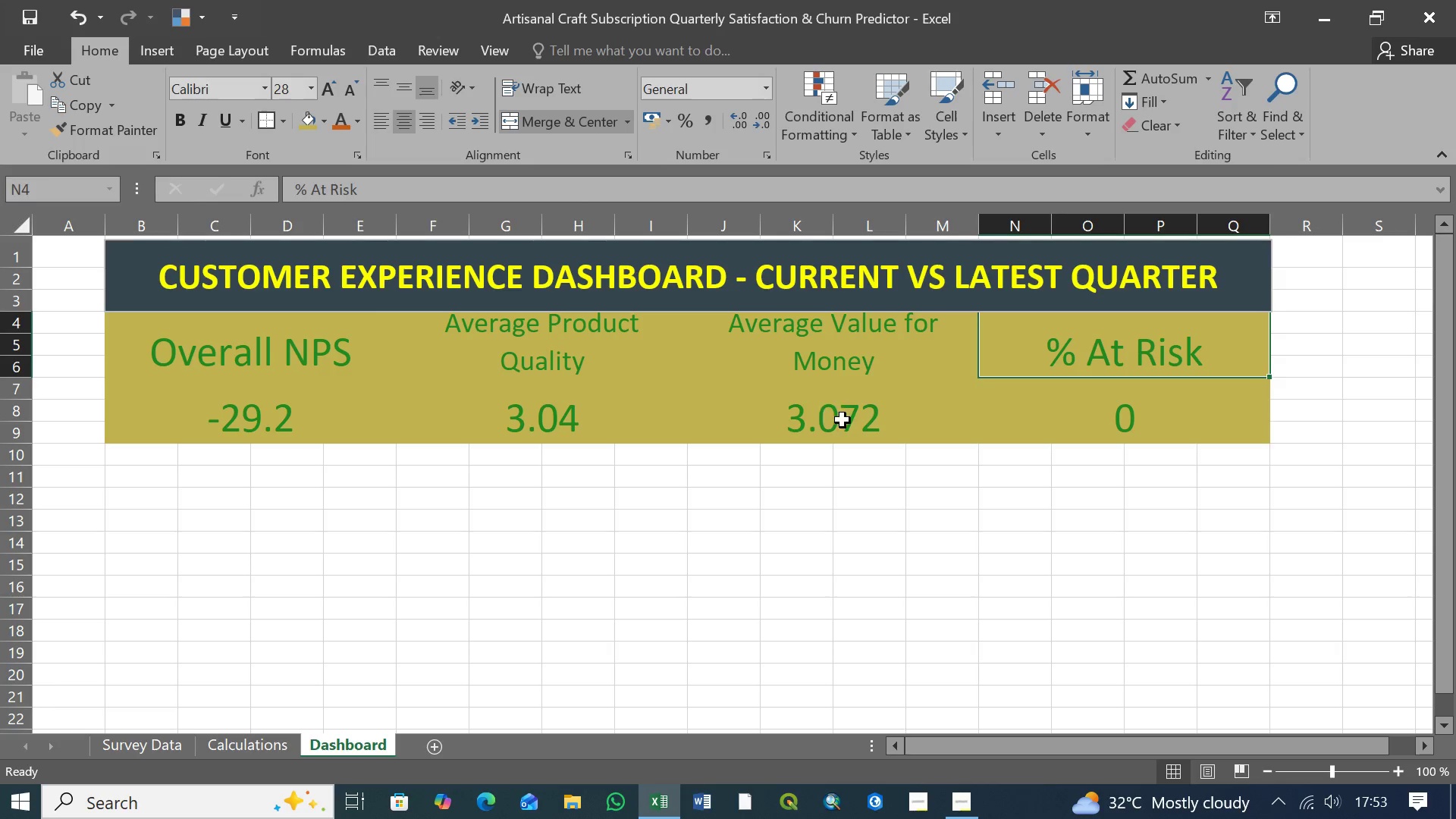 
left_click([843, 420])
 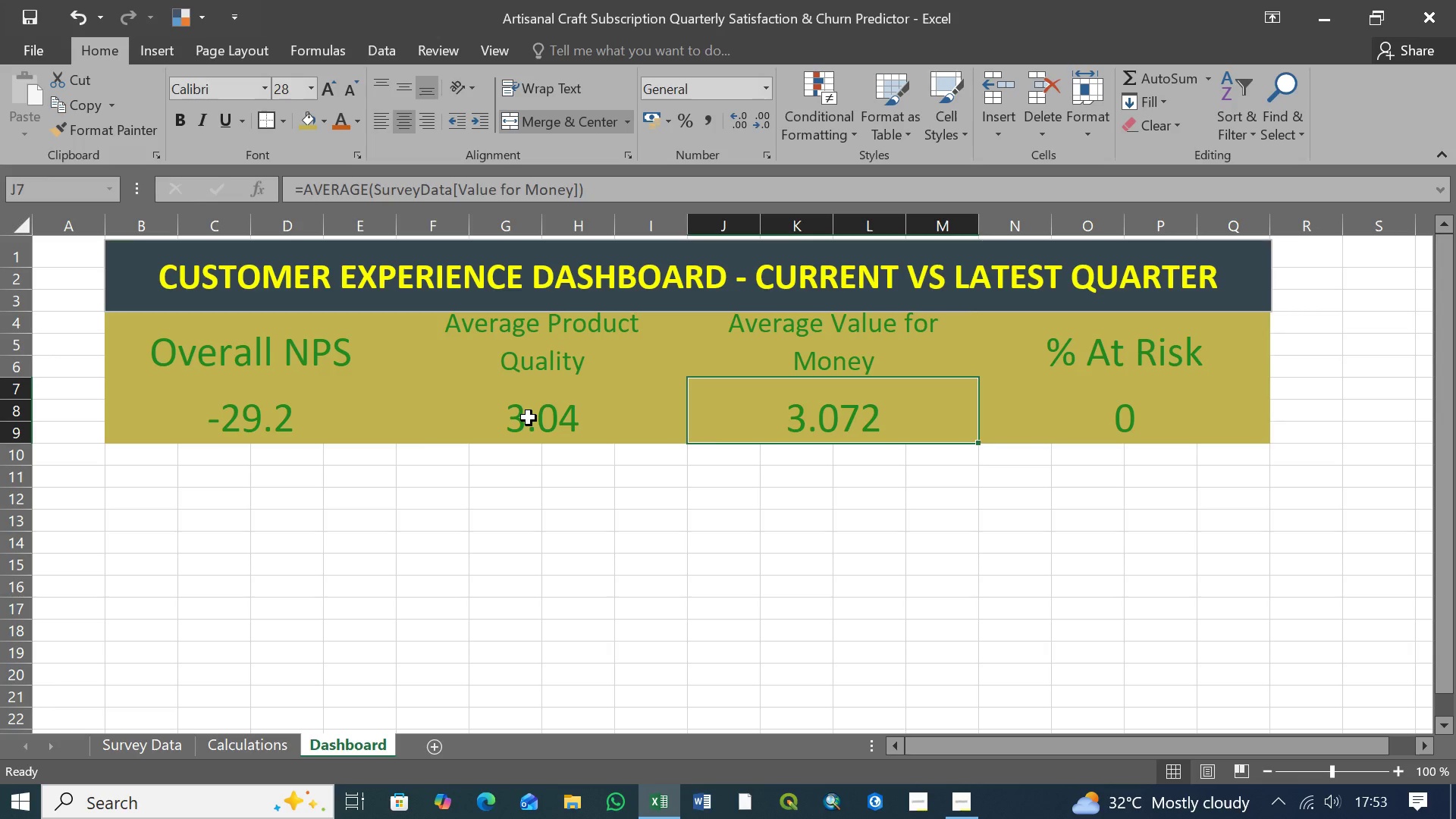 
left_click([529, 418])
 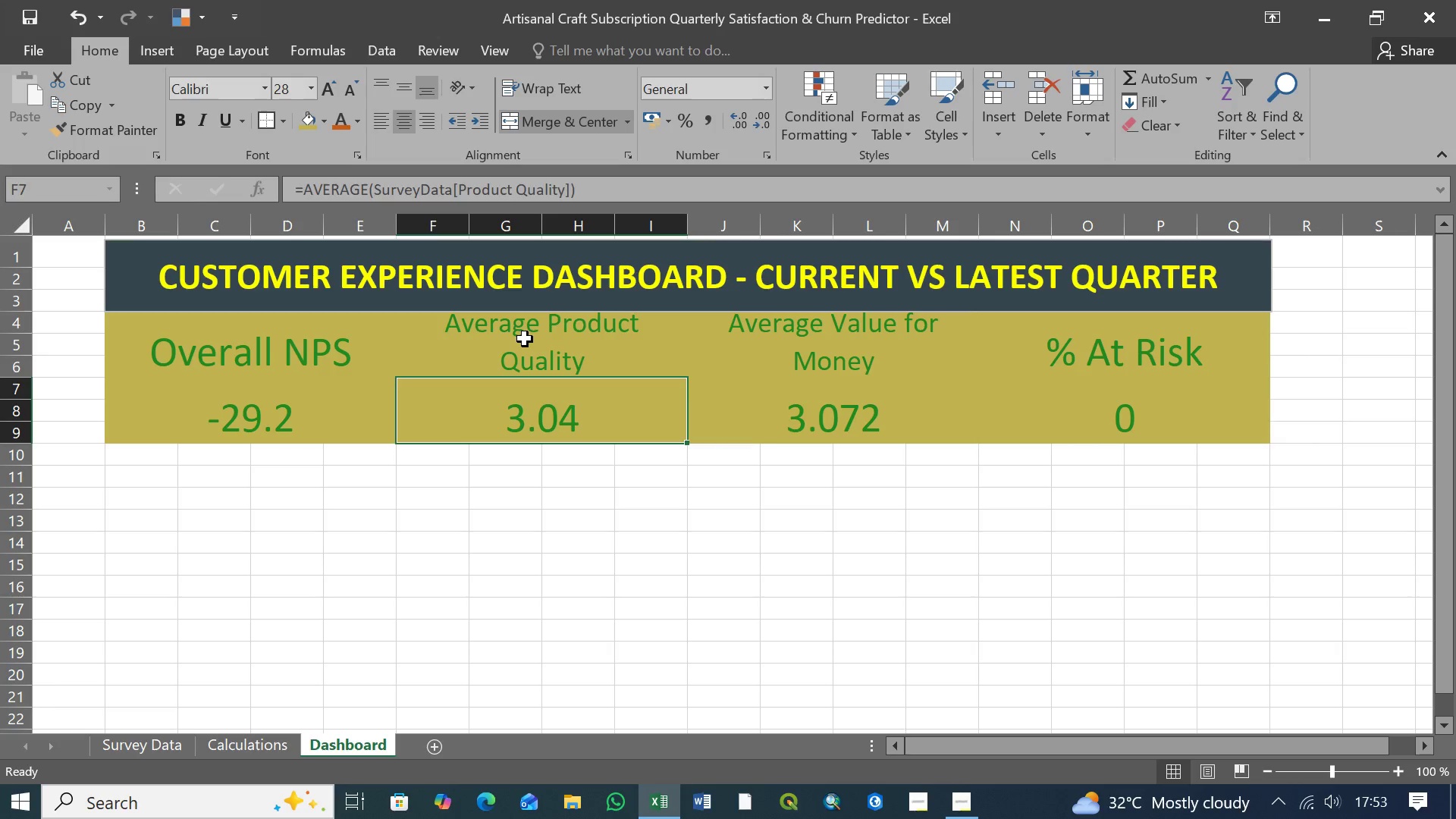 
left_click([525, 339])
 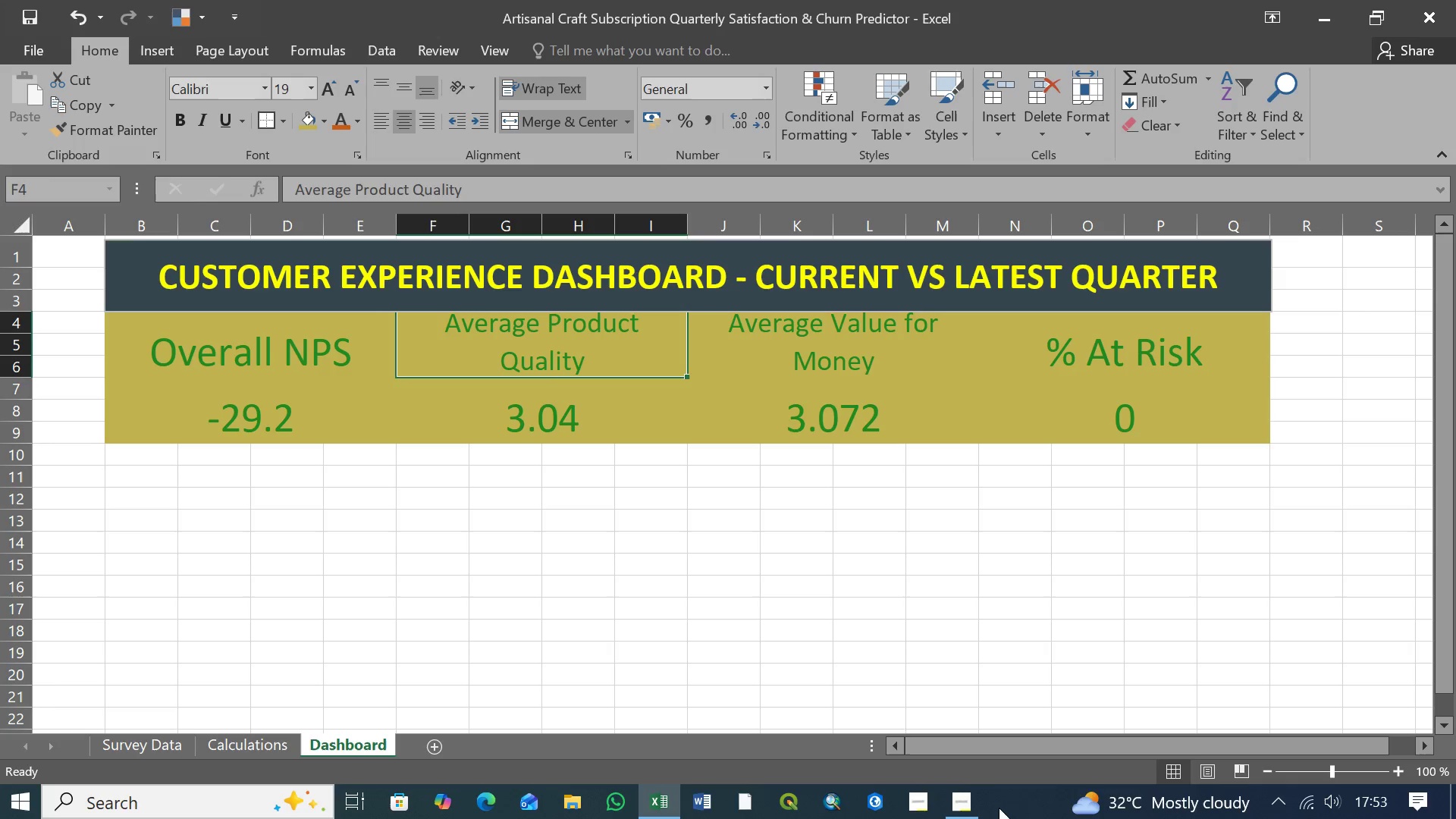 
left_click([961, 802])